 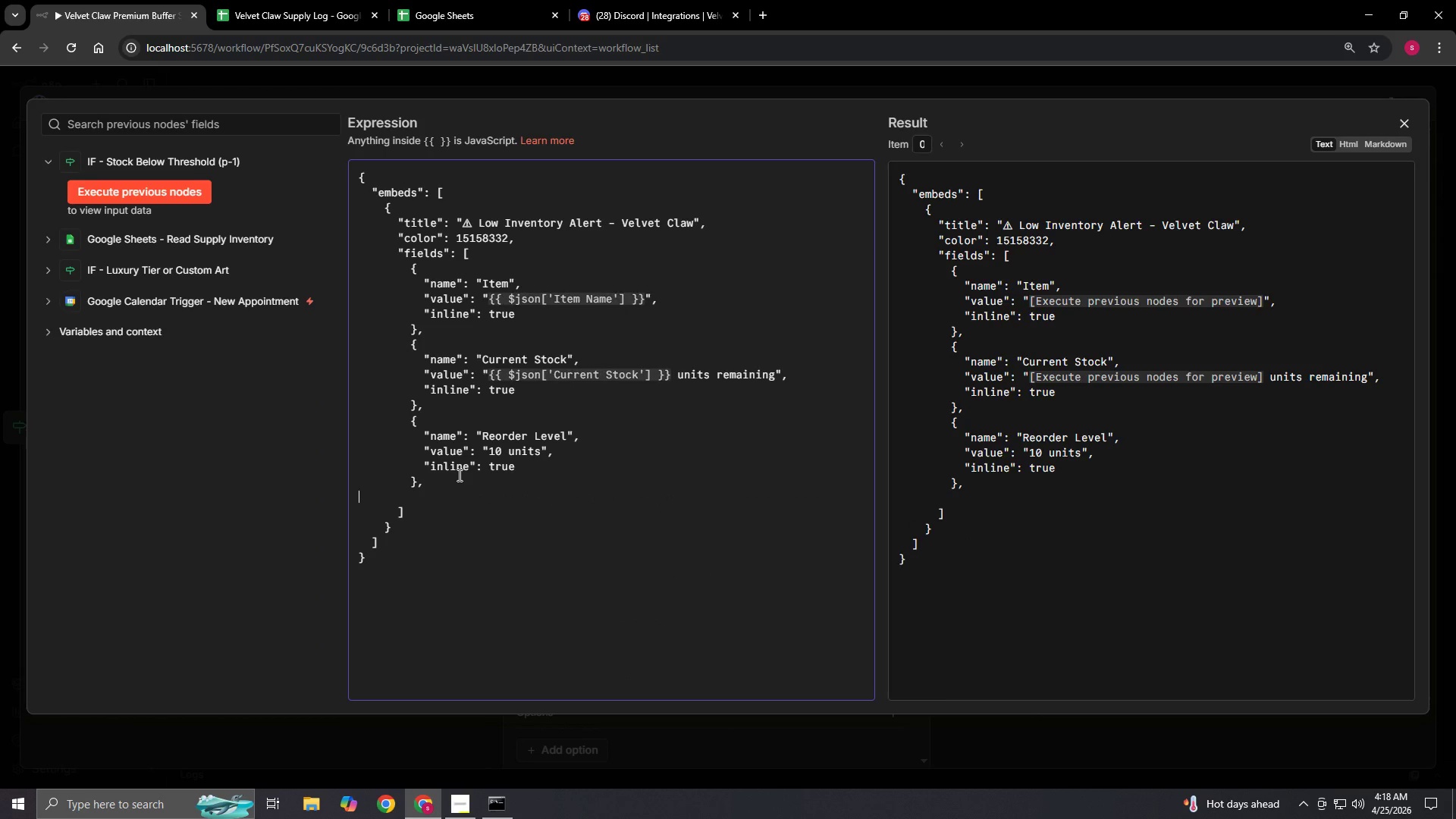 
key(Space)
 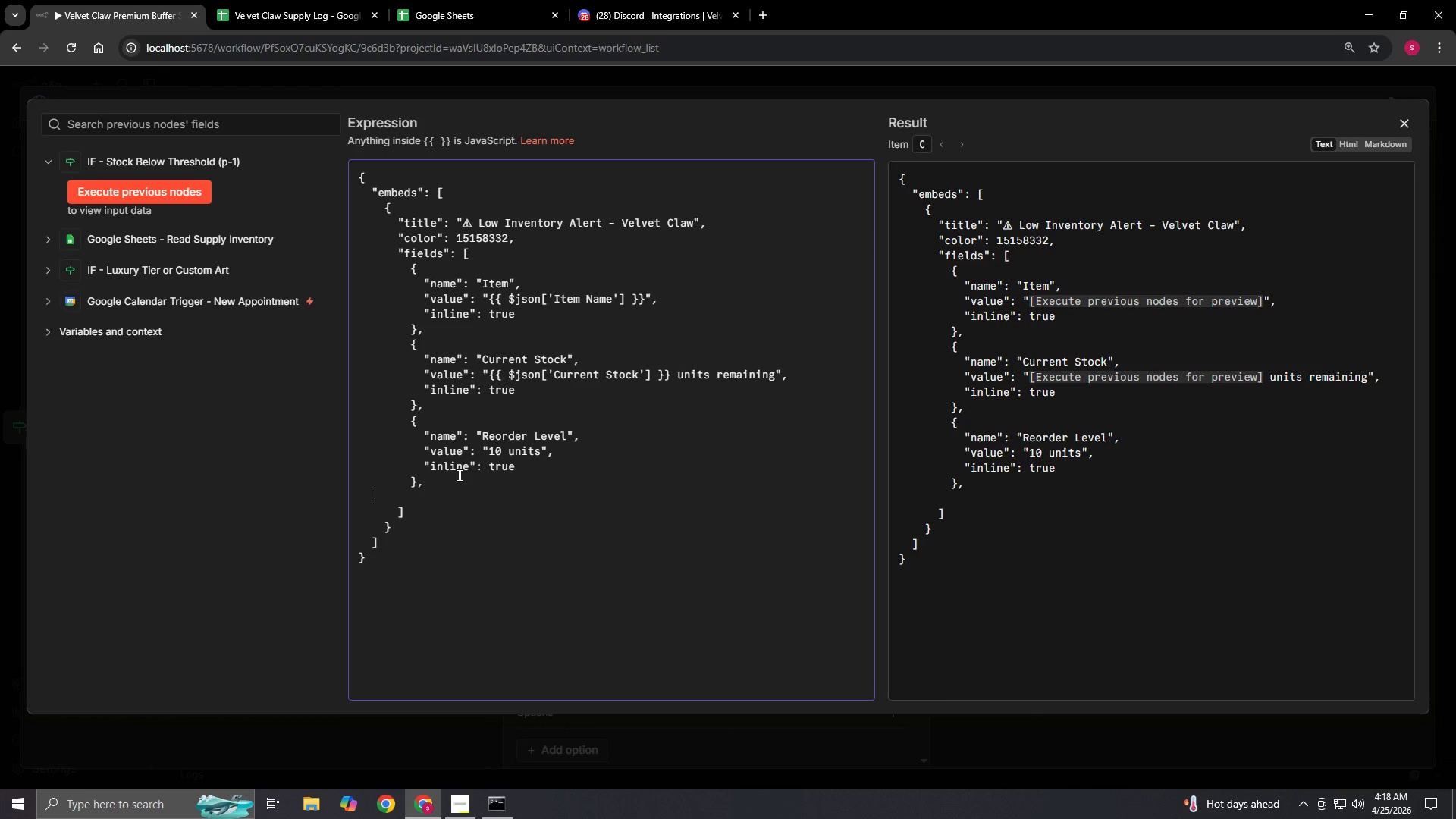 
key(Space)
 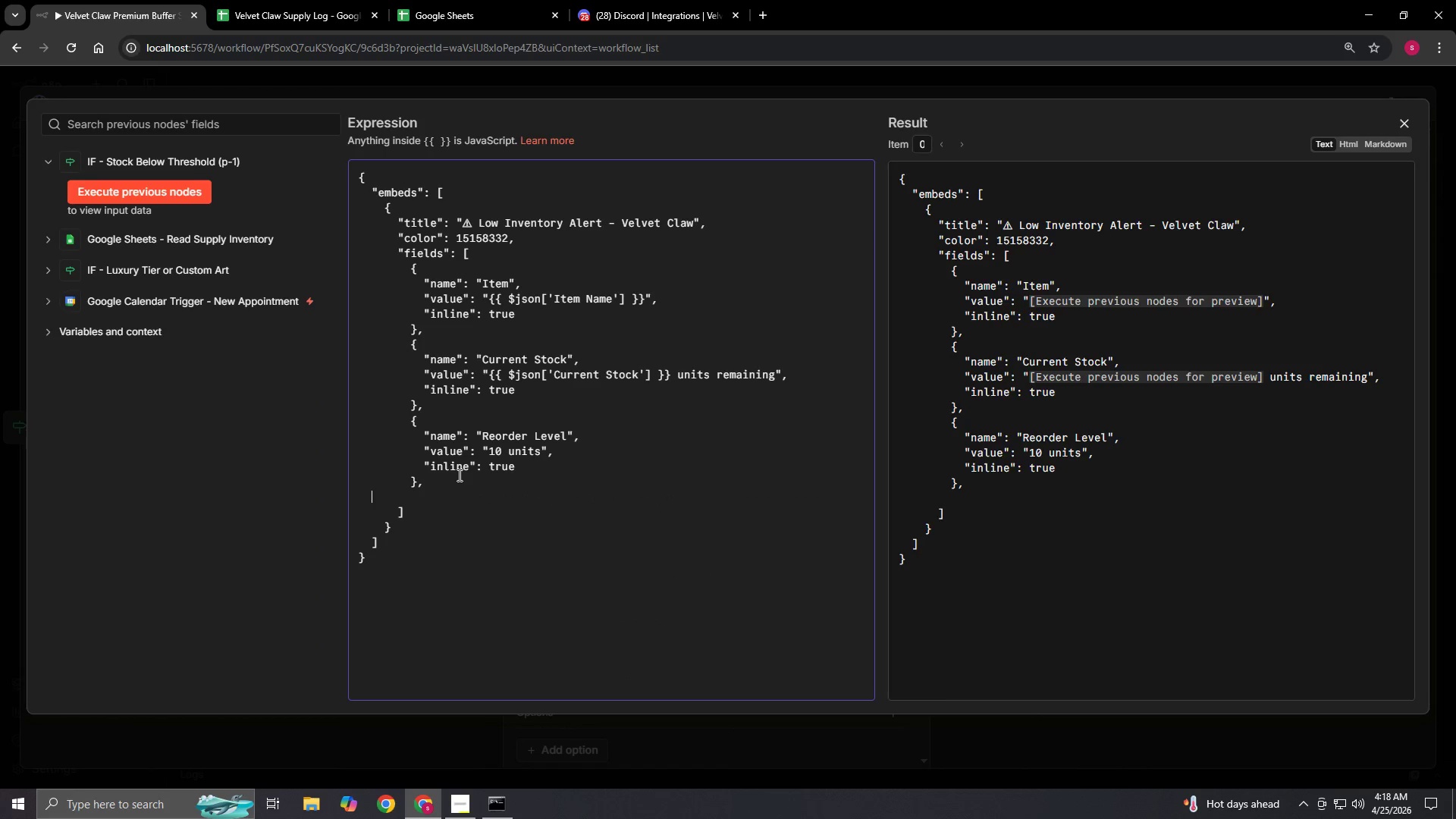 
key(Space)
 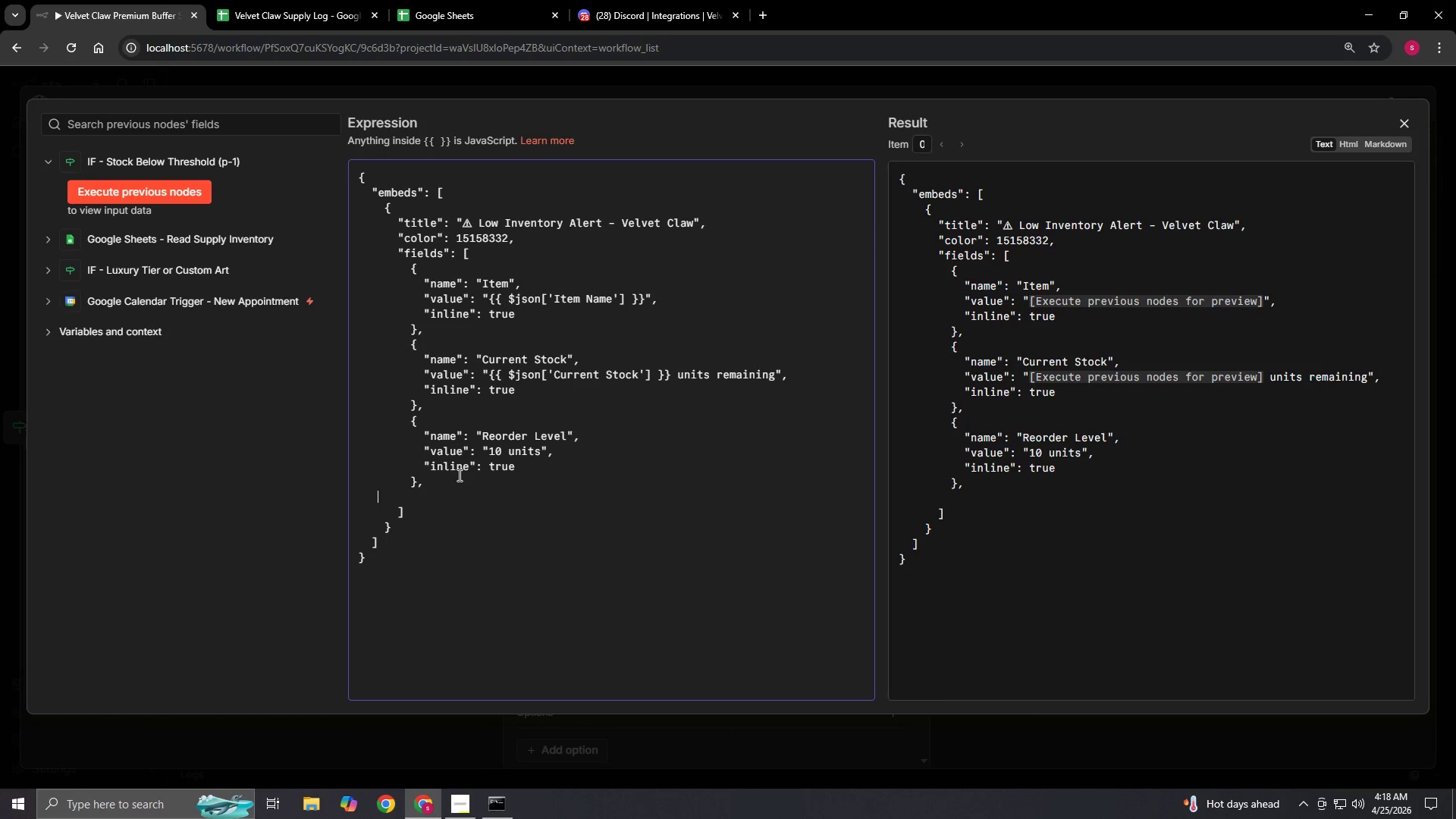 
key(Space)
 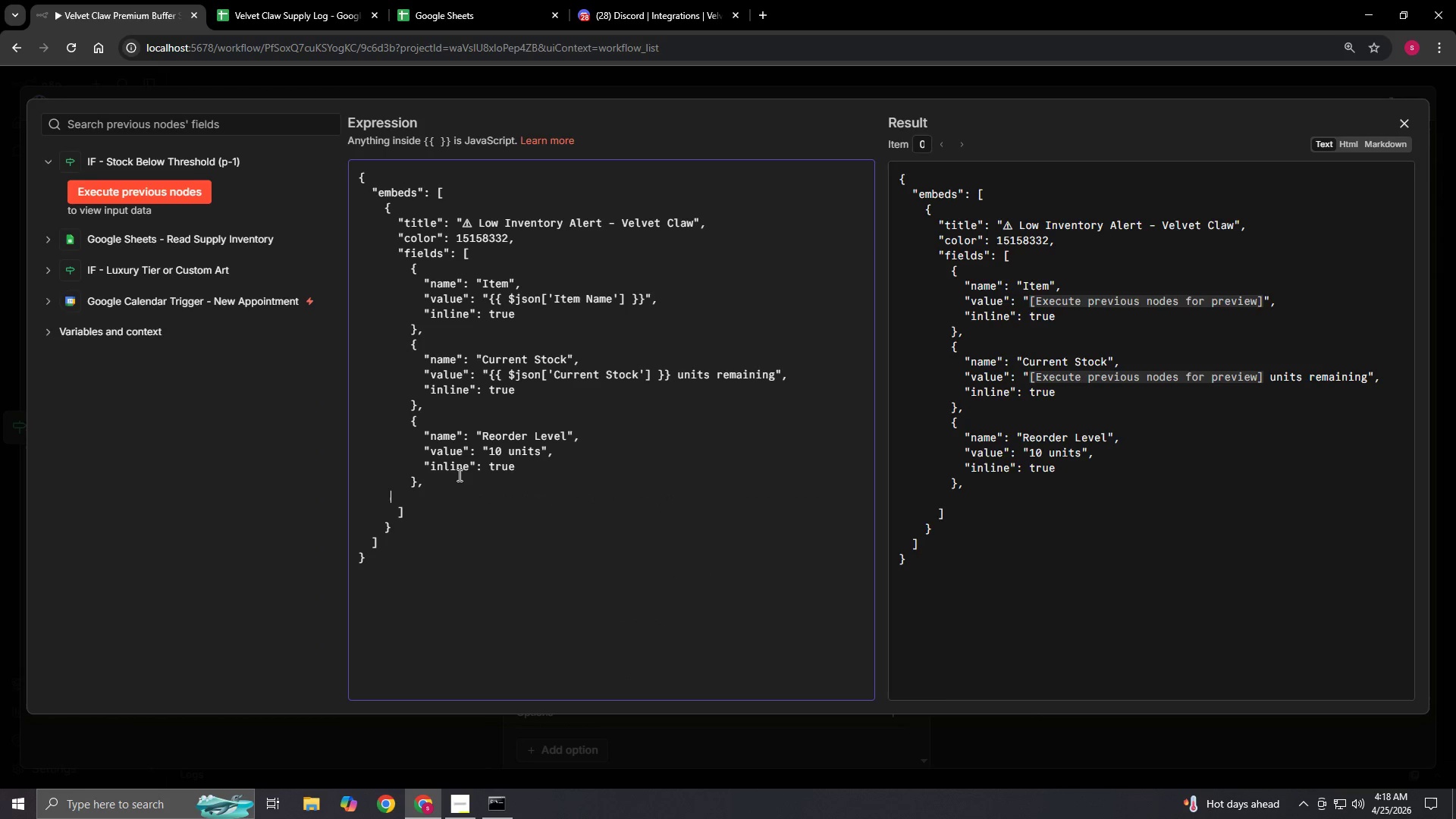 
key(Space)
 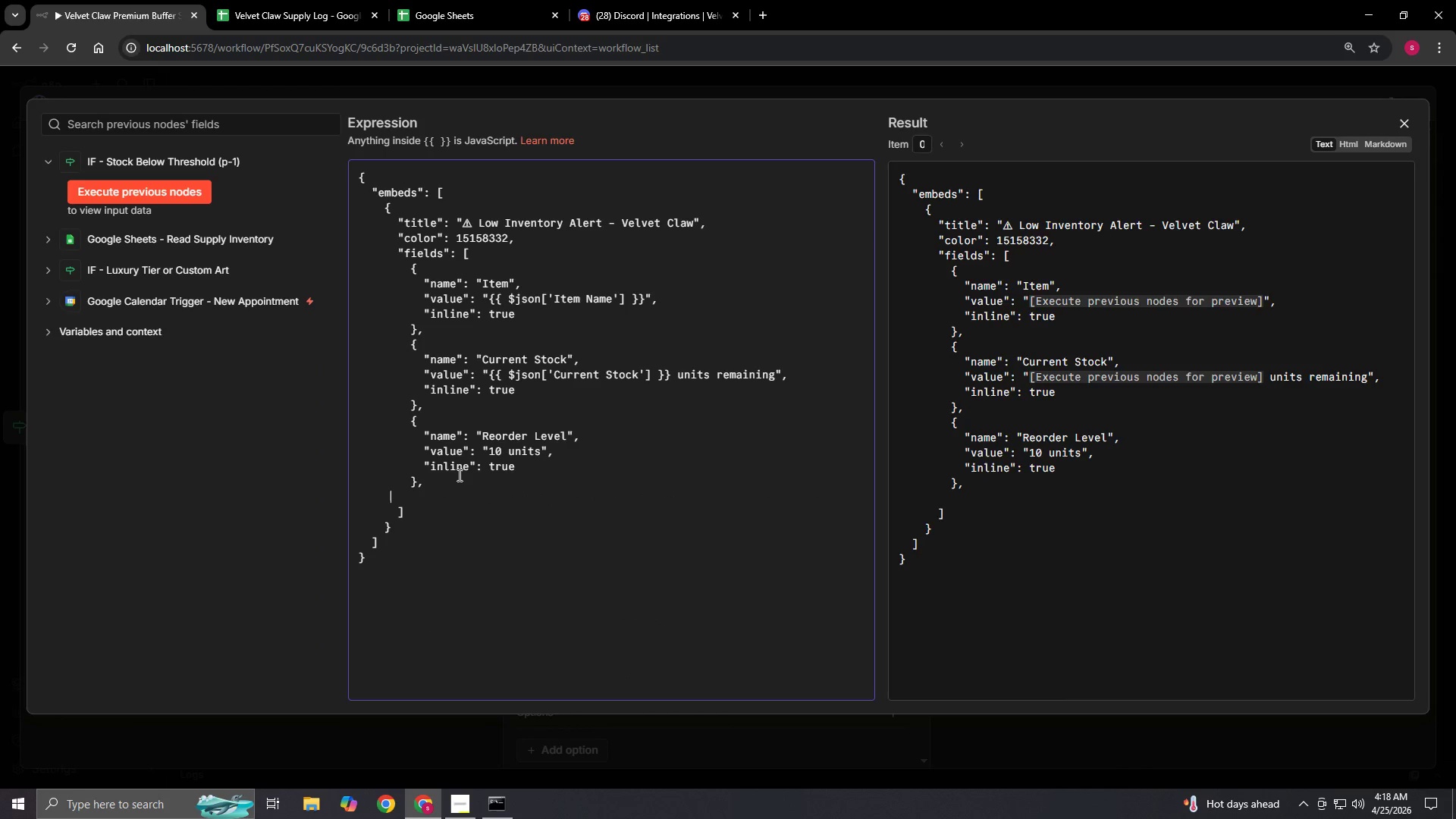 
key(Space)
 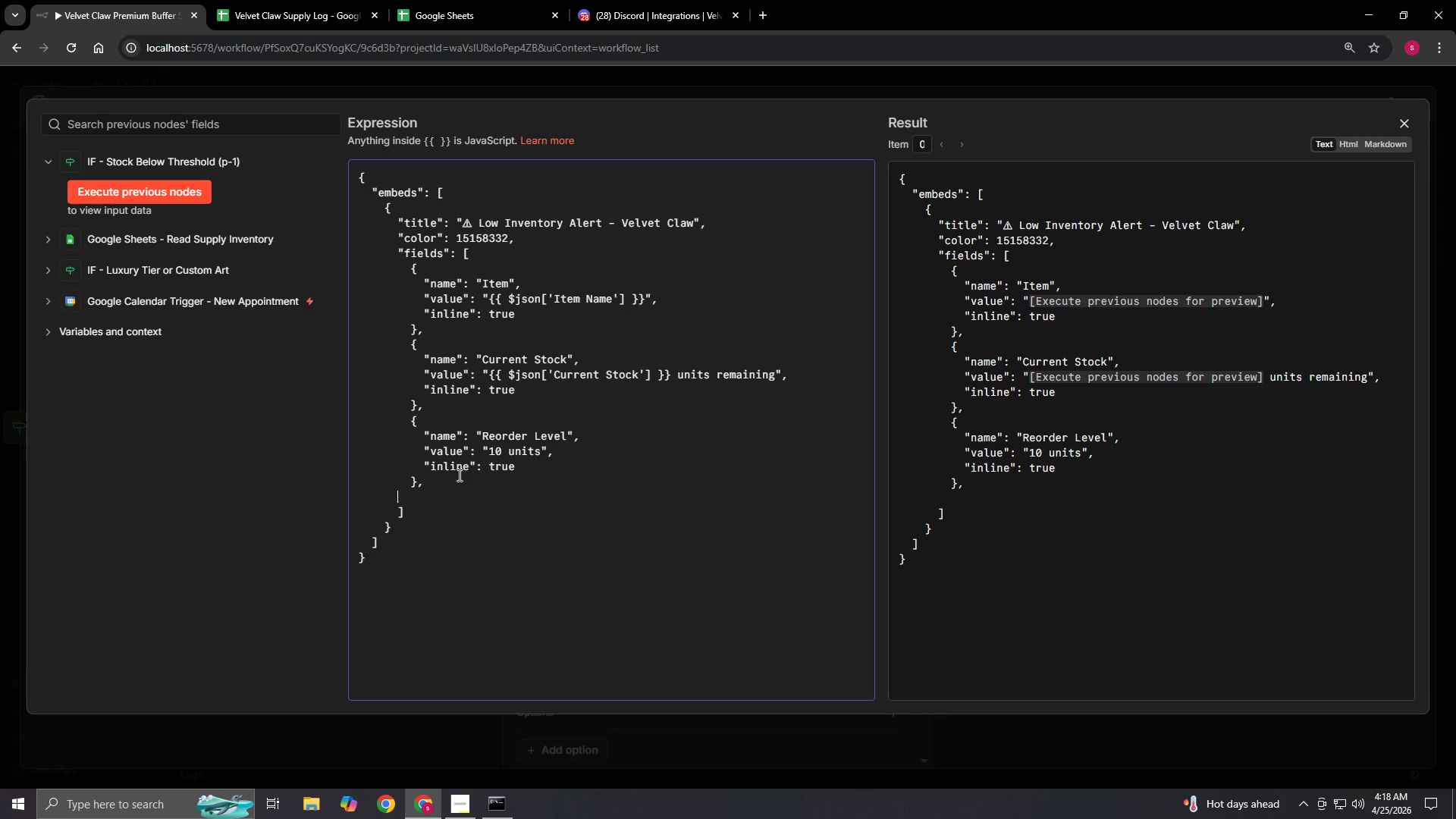 
key(Space)
 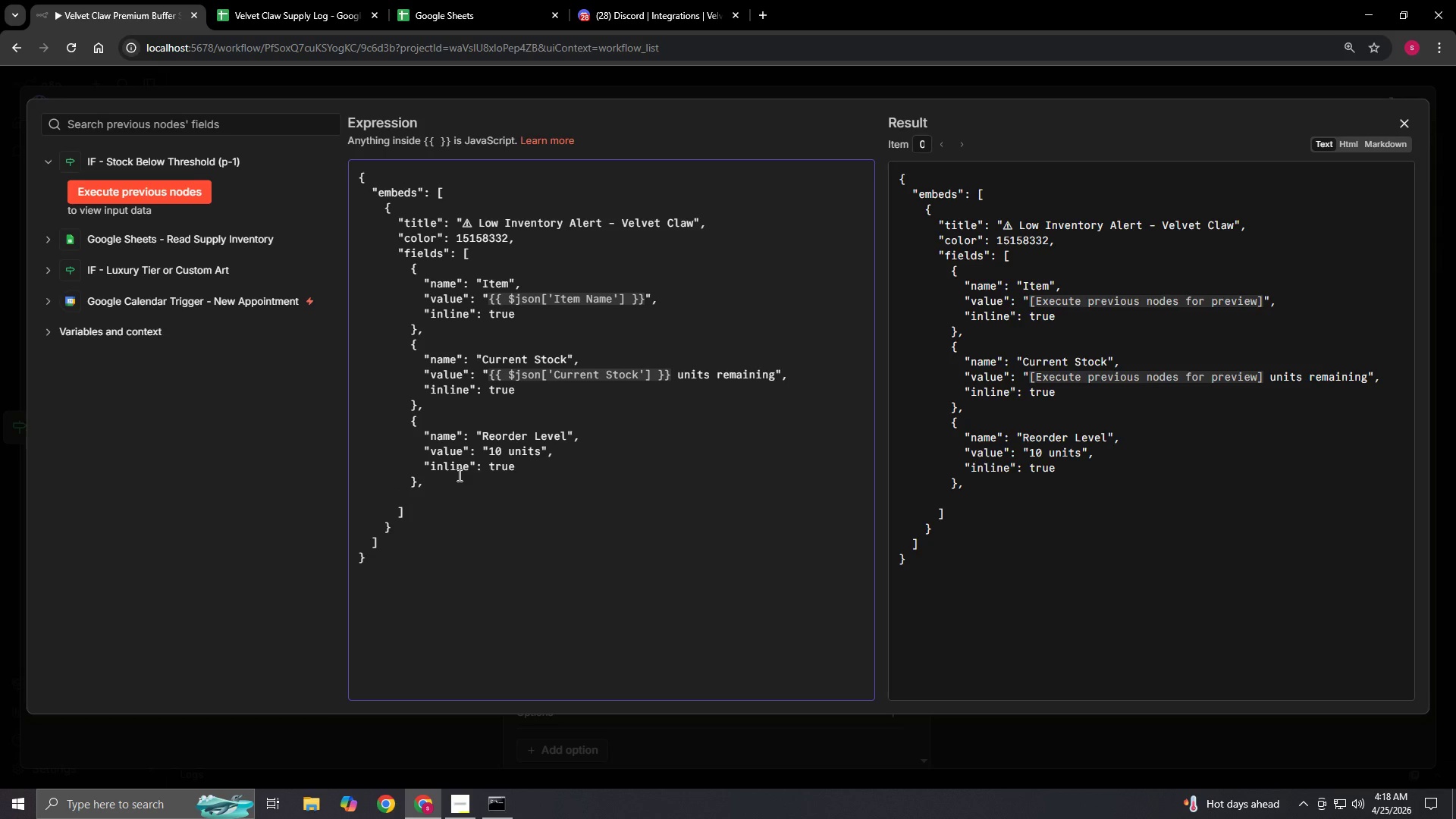 
key(Space)
 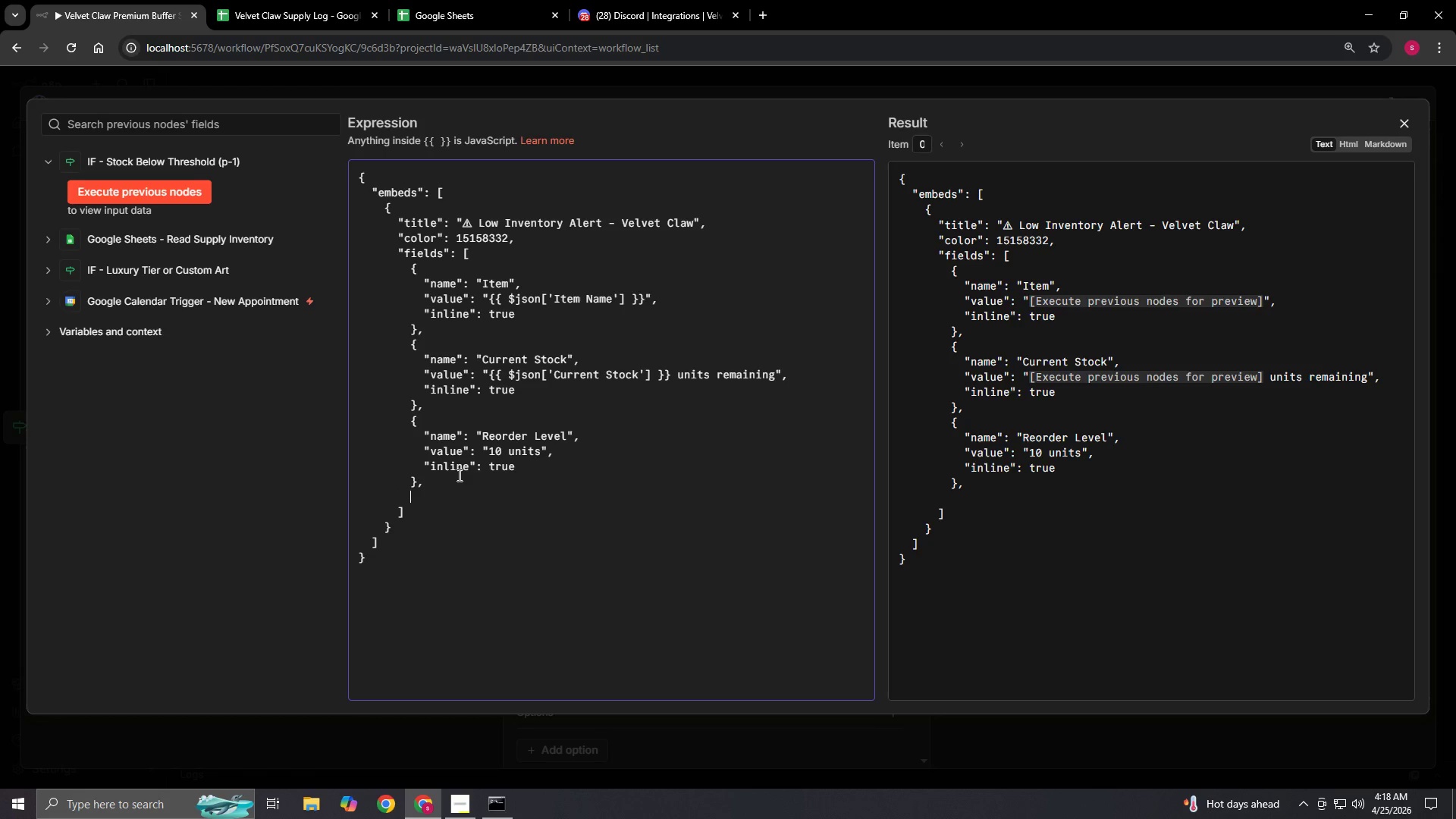 
key(Shift+BracketLeft)
 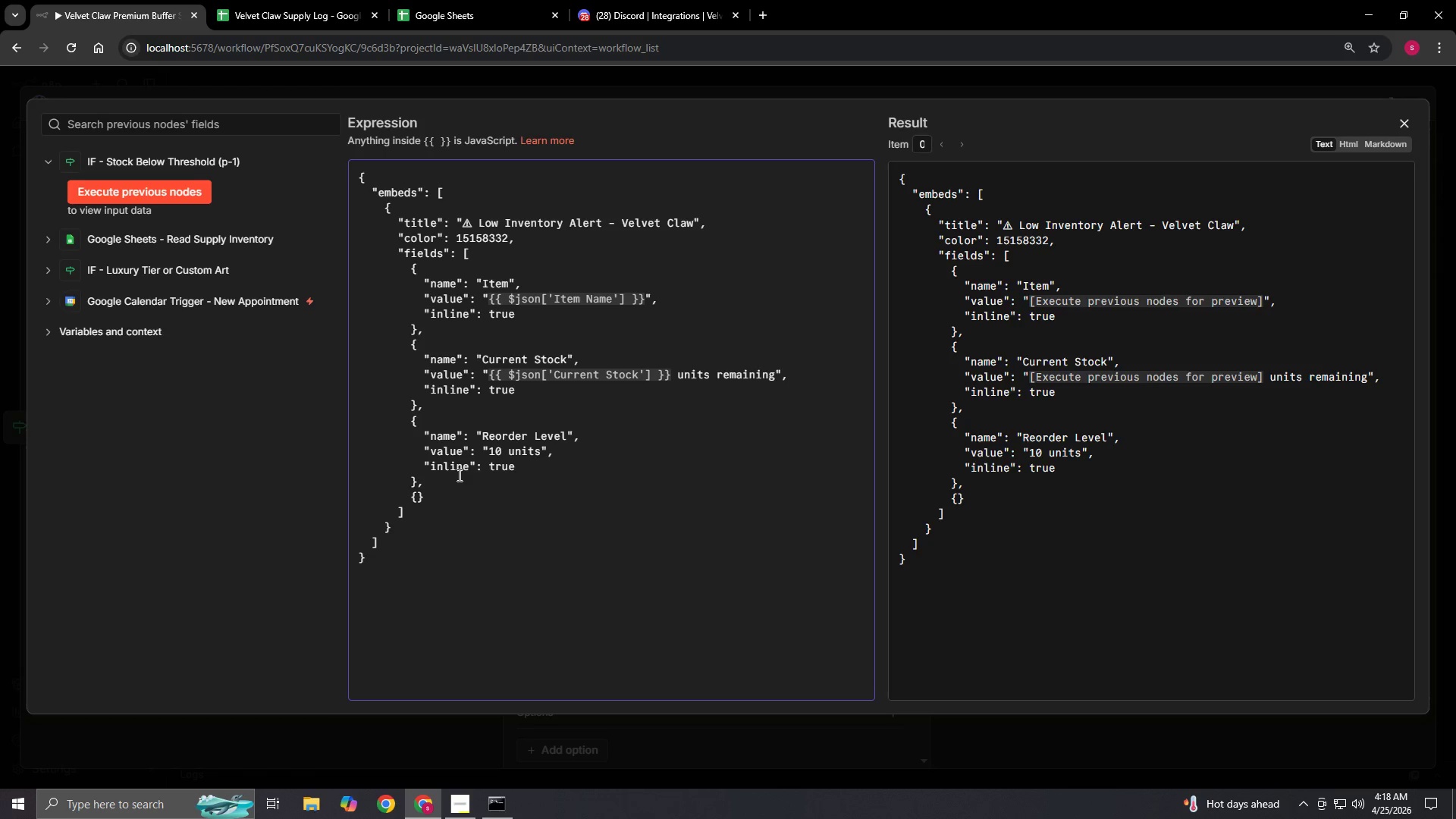 
key(Enter)
 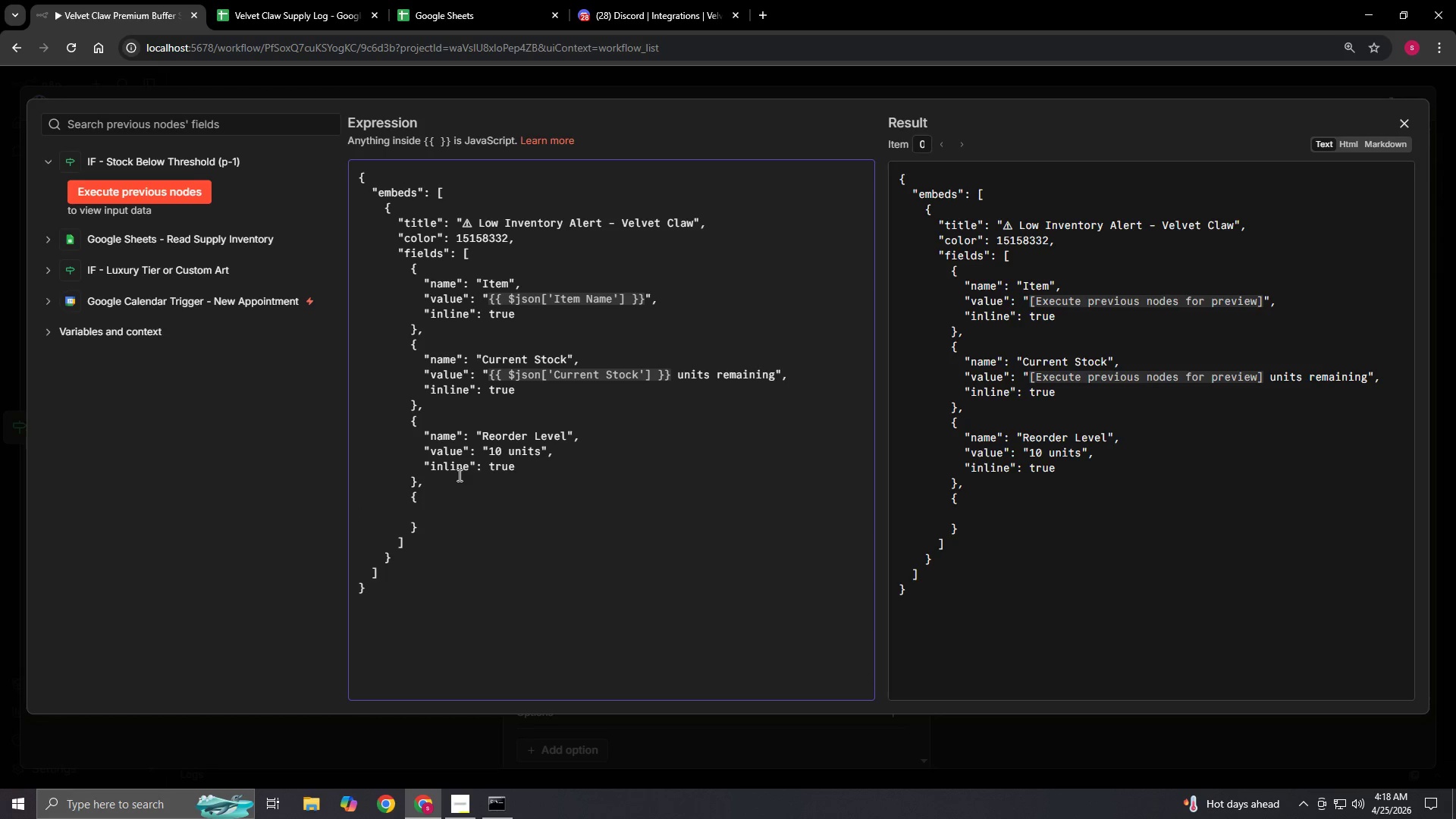 
type(          "name": "Action Required",)
 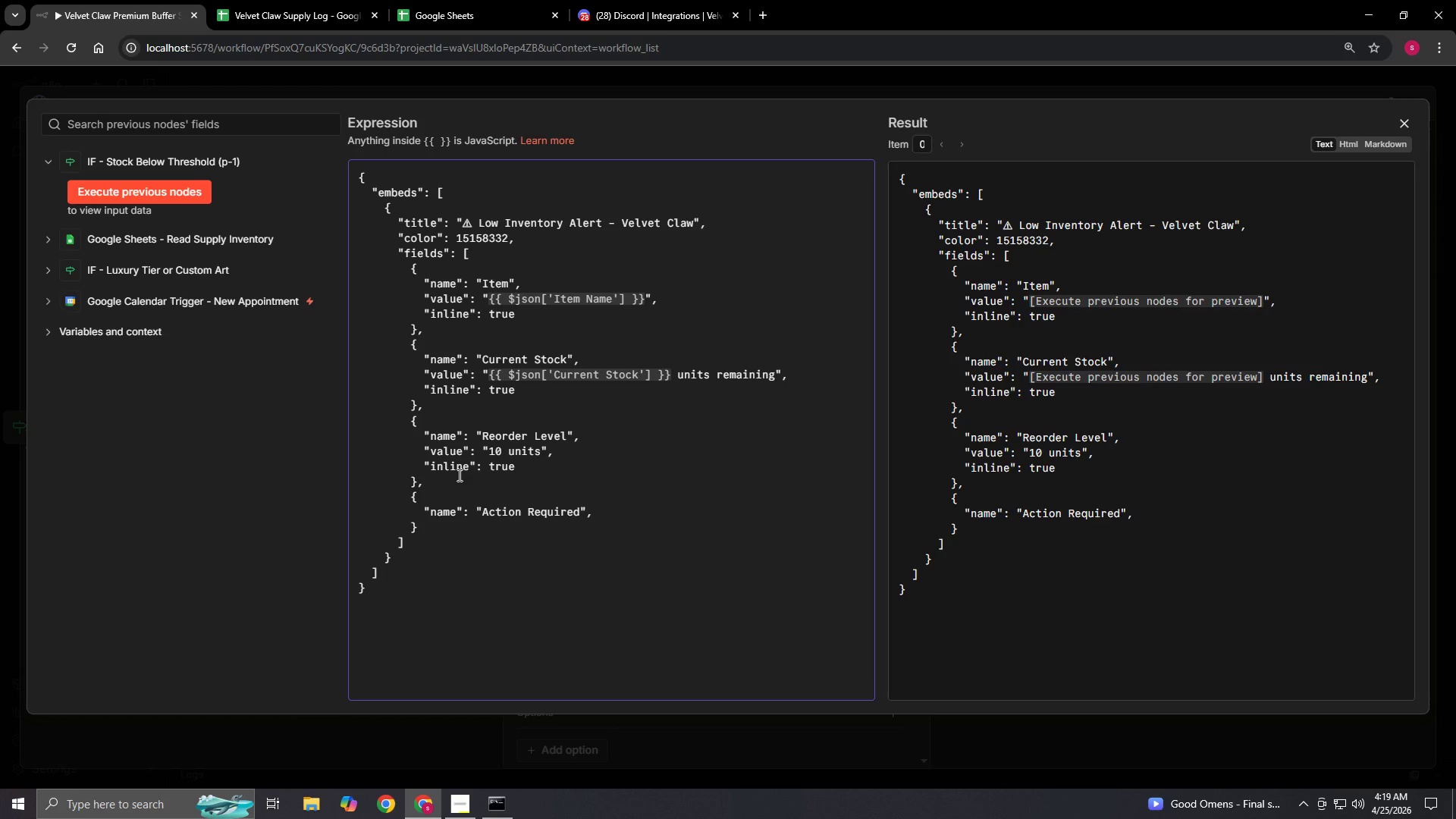 
key(Enter)
 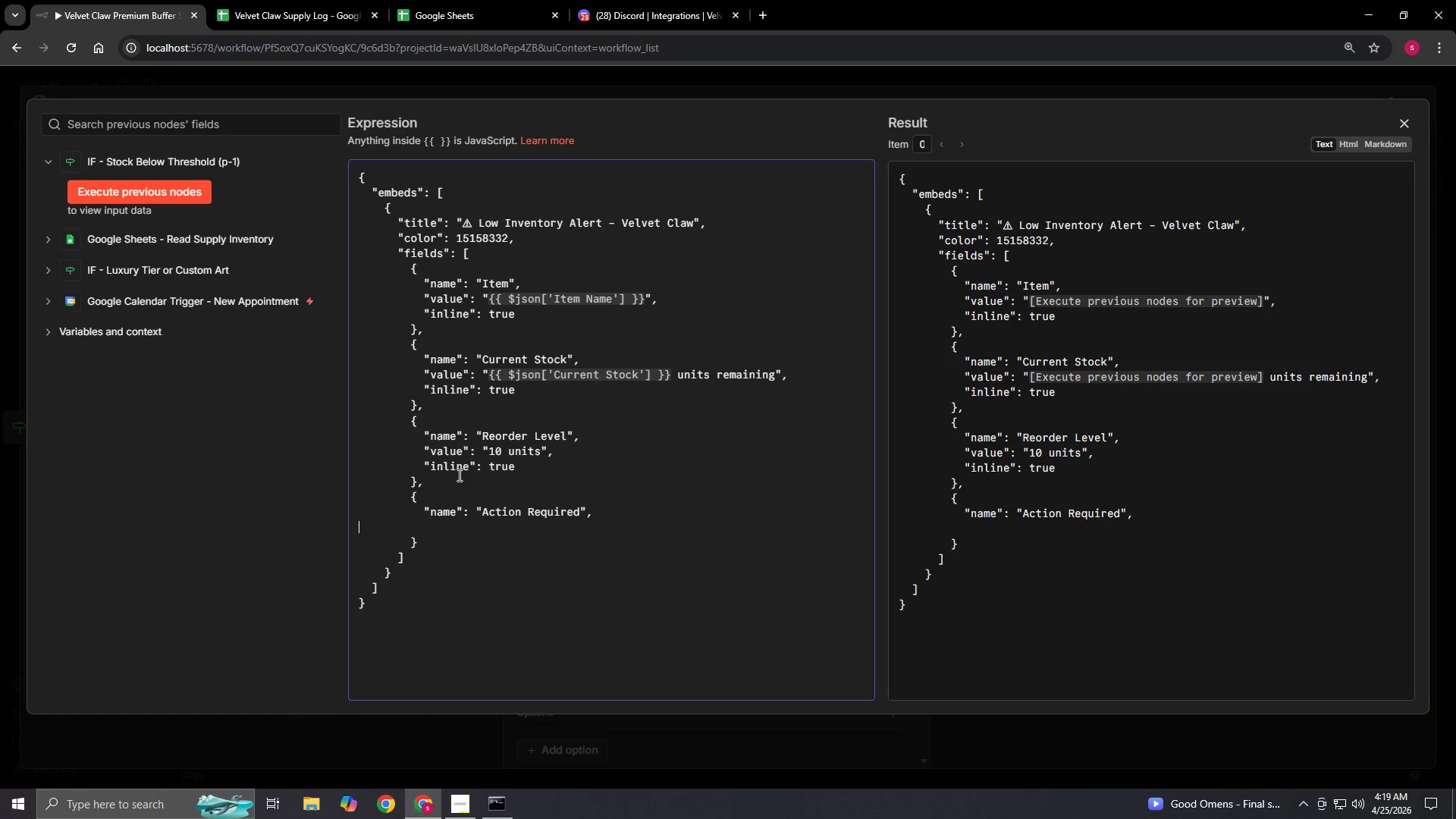 
type(          "value": "Reorder immediately - a l)
key(Backspace)
type(Luxury Tier appo)
 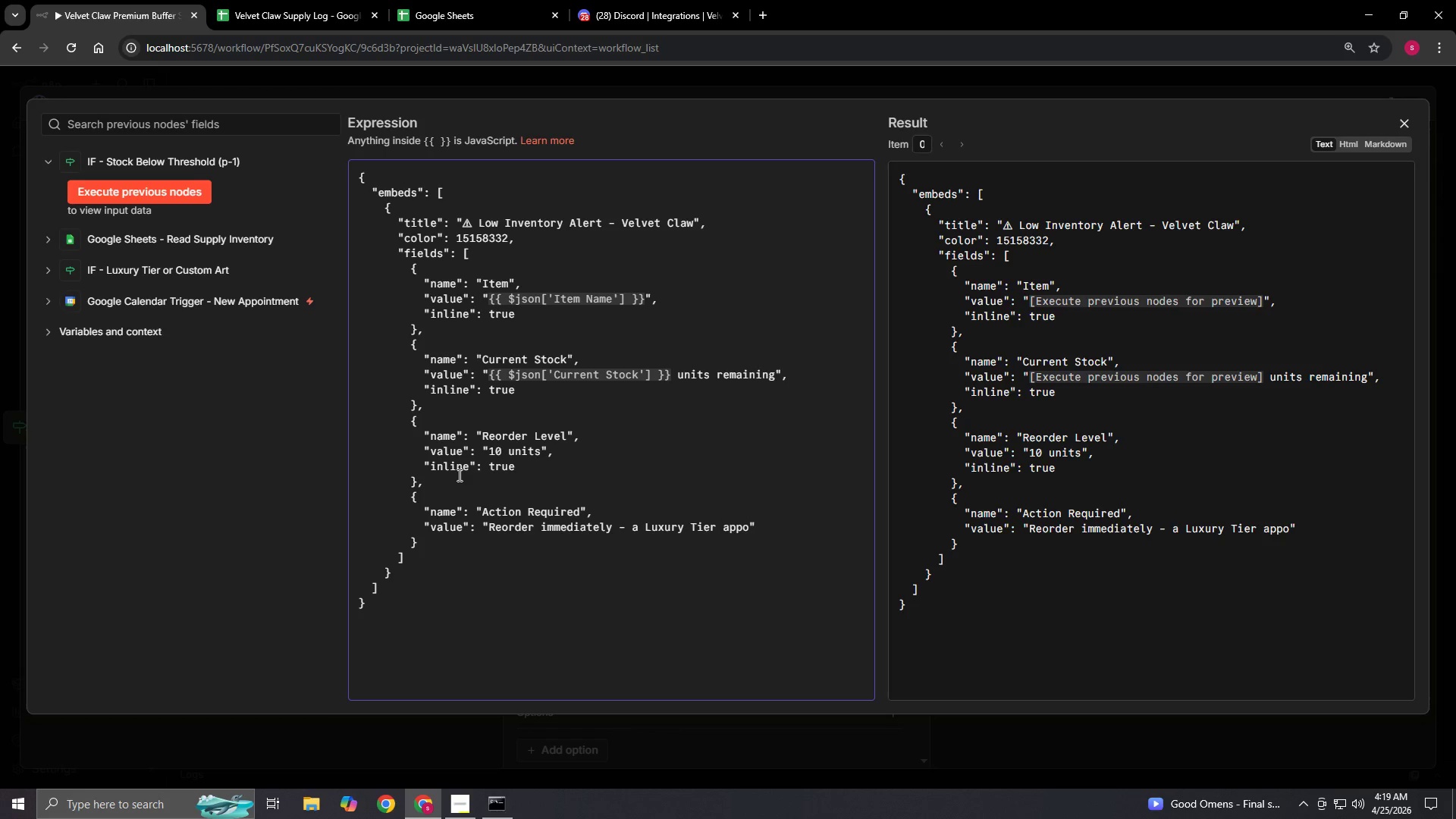 
wait(5.17)
 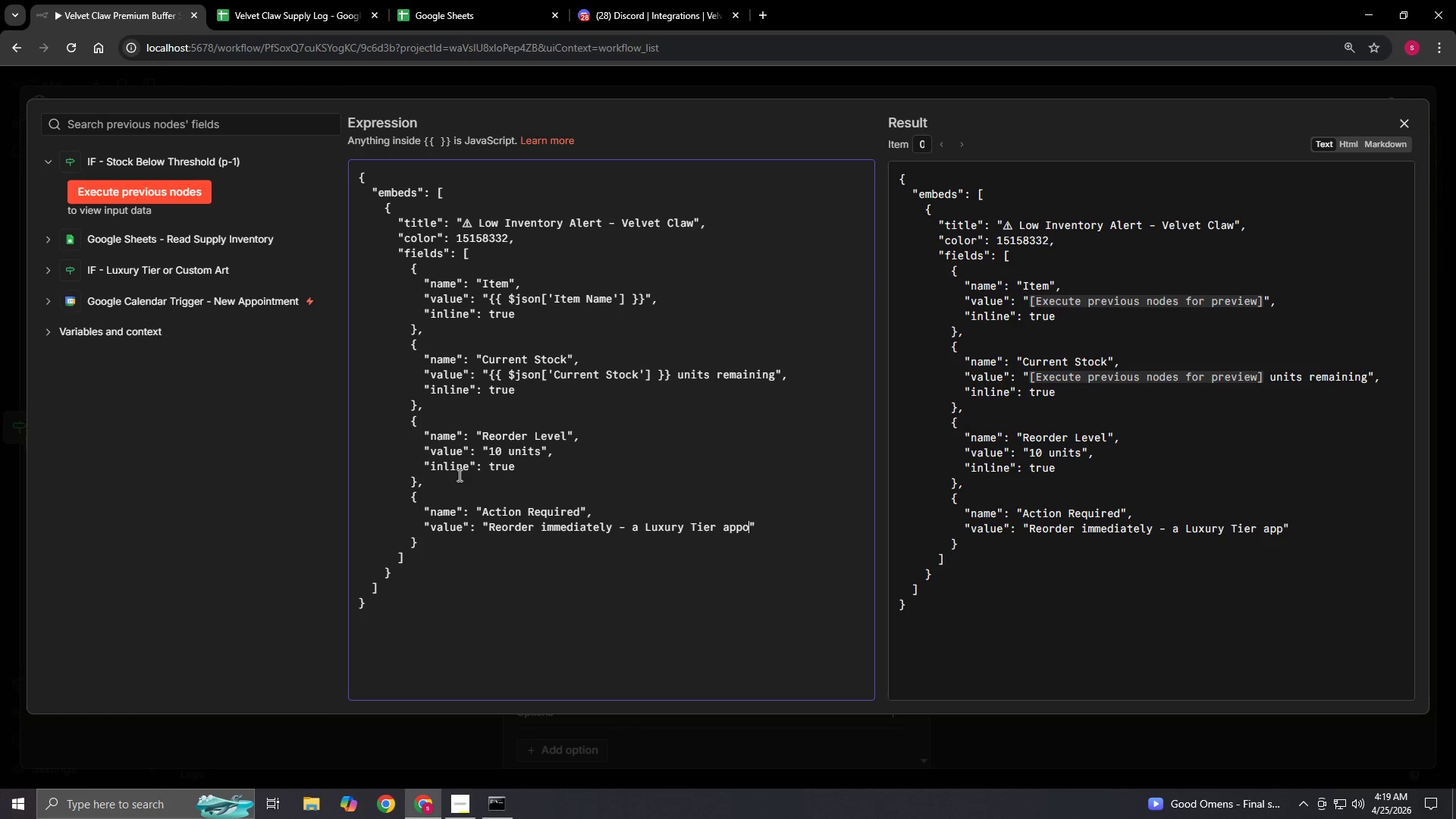 
type(int)
 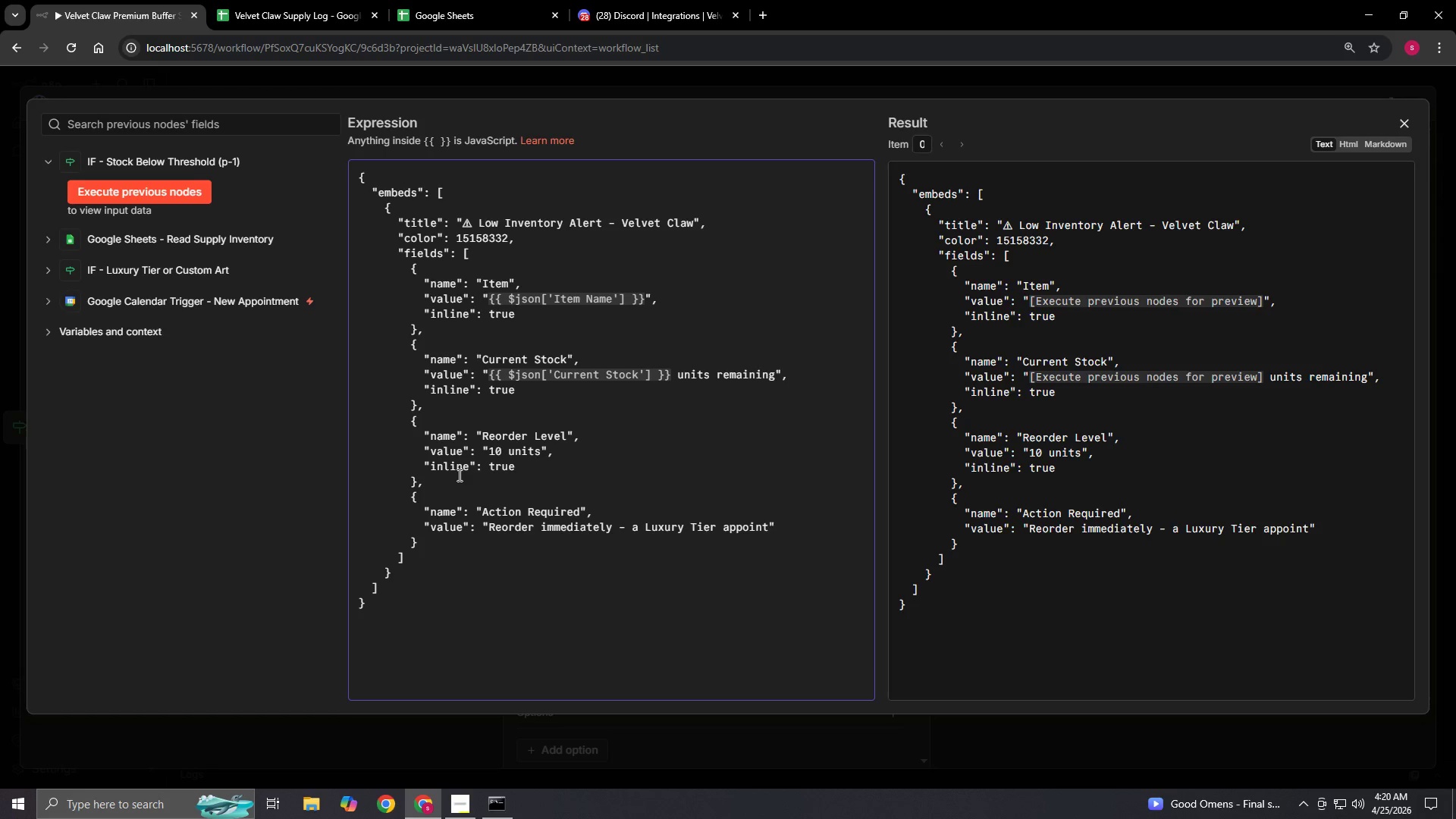 
type(ment has been vook)
key(Backspace)
key(Backspace)
key(Backspace)
key(Backspace)
type(booked)
 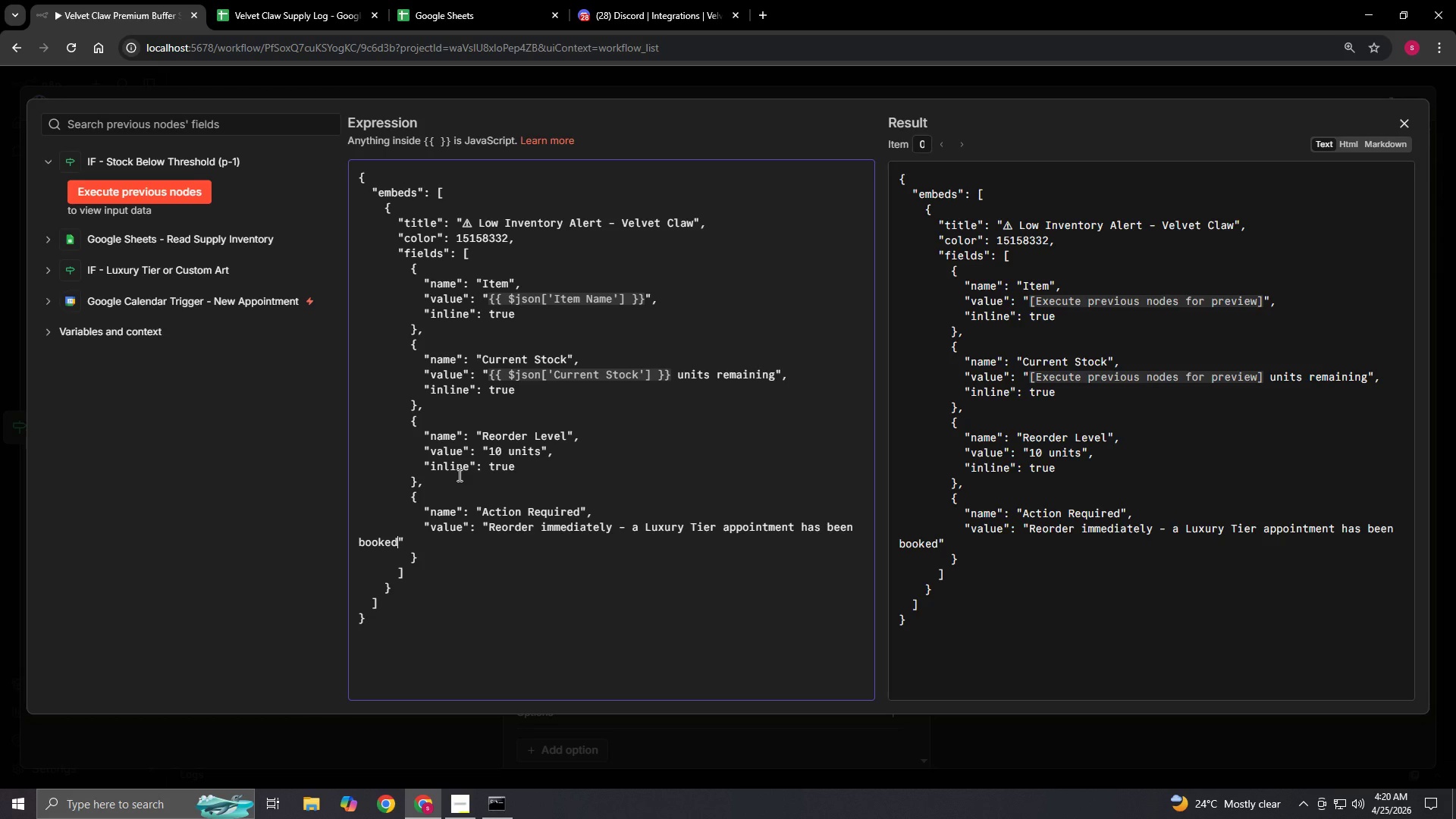 
key(Period)
 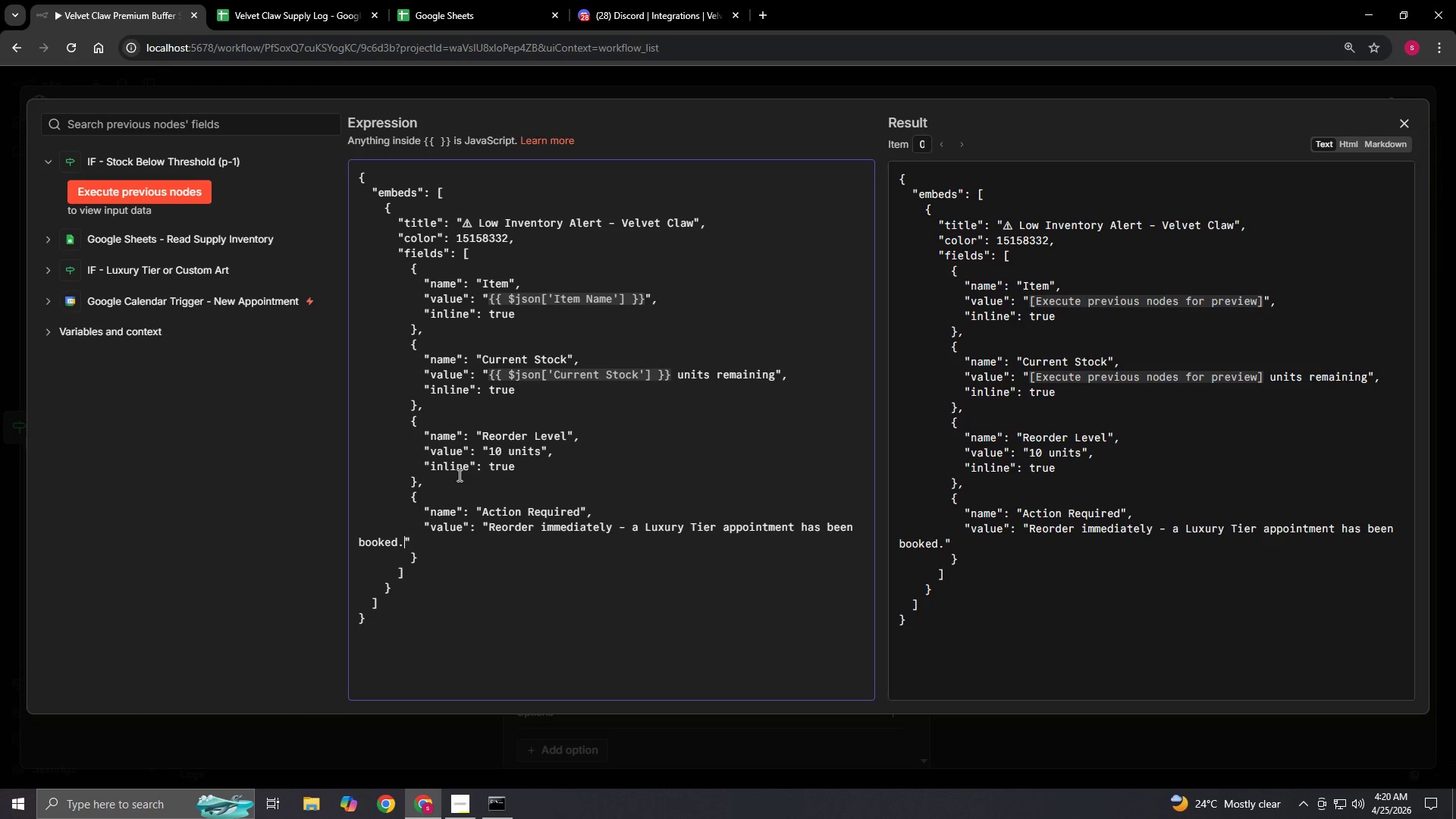 
key(Shift+Quote)
 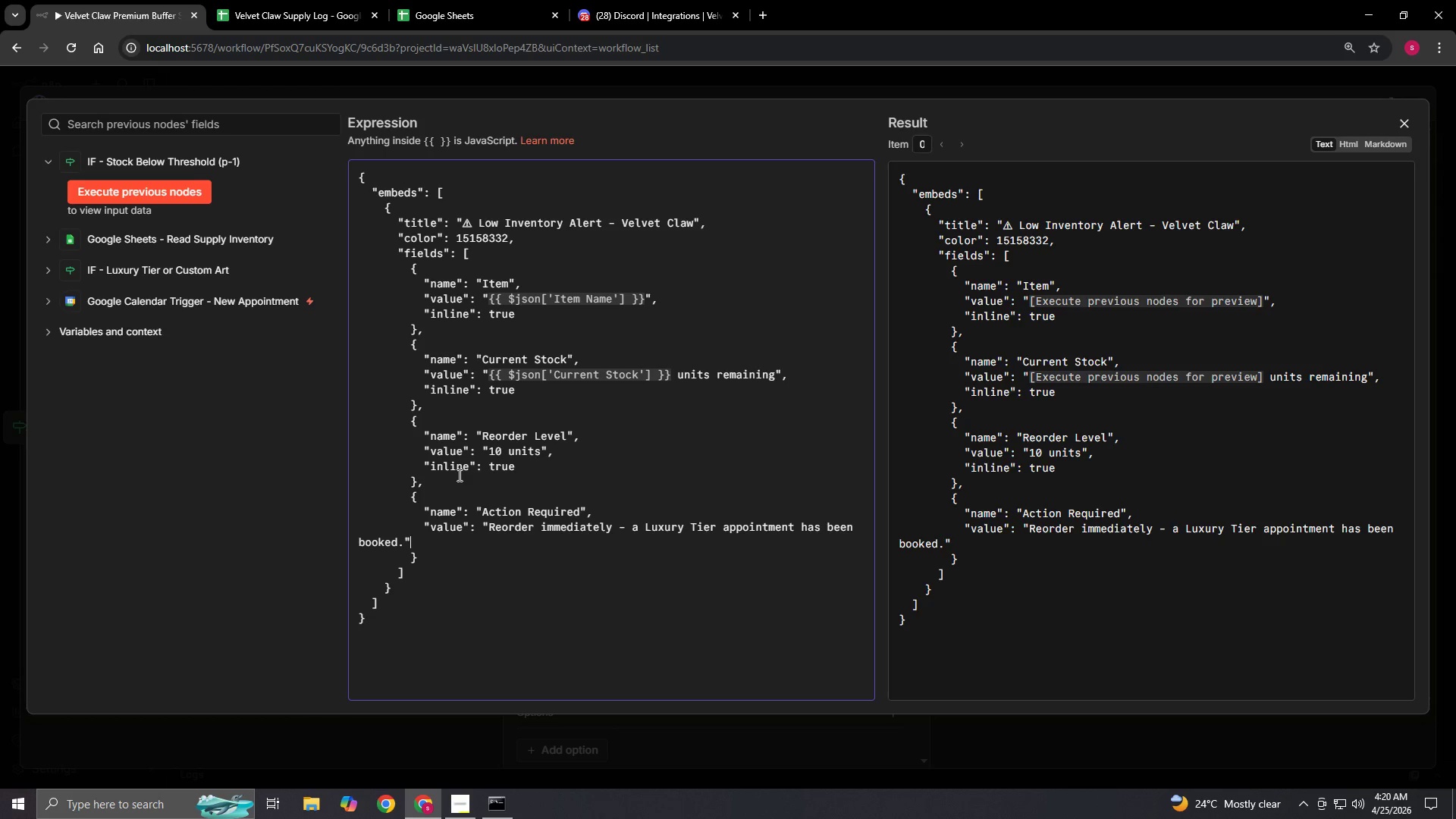 
key(Comma)
 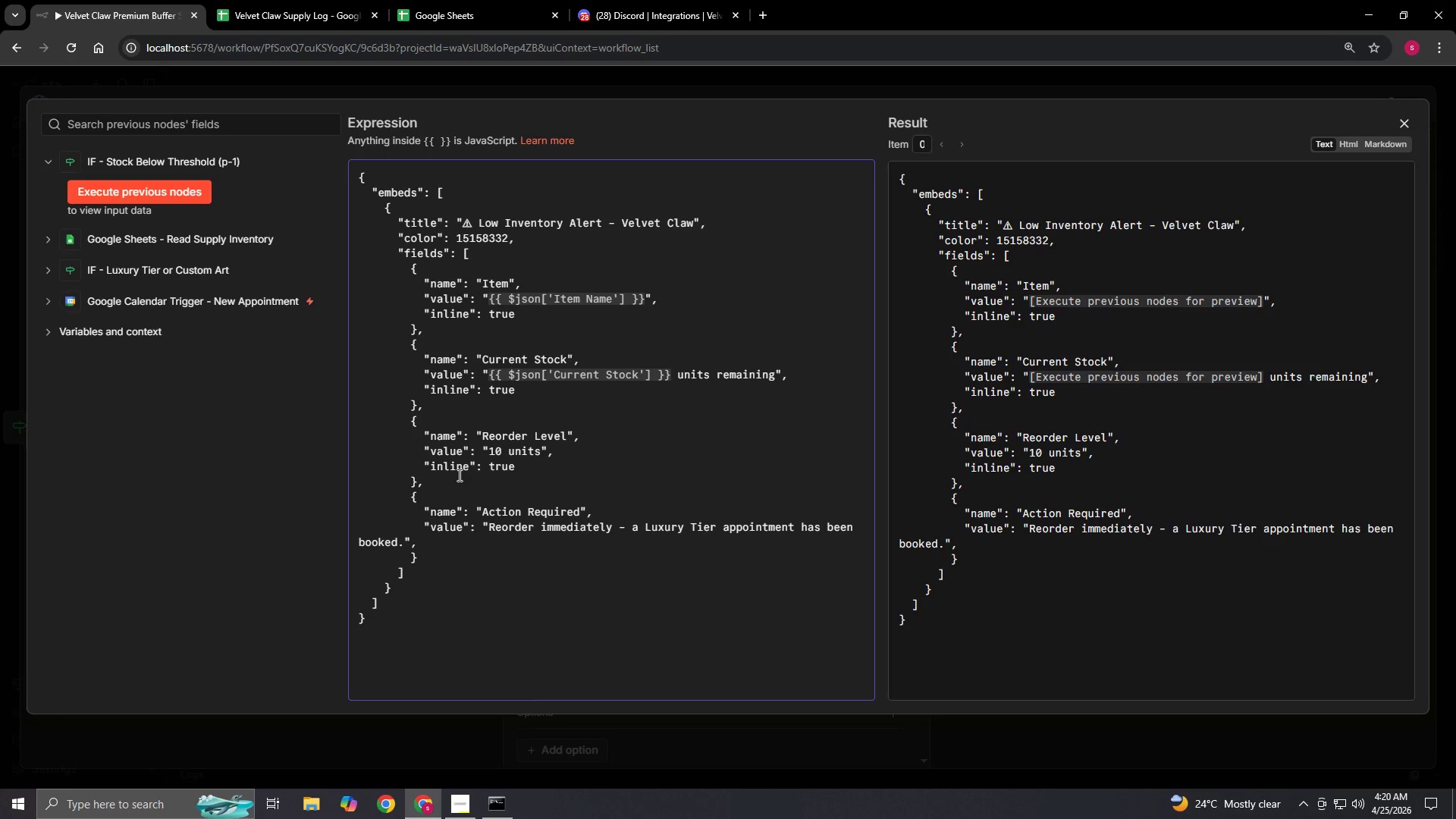 
key(Enter)
 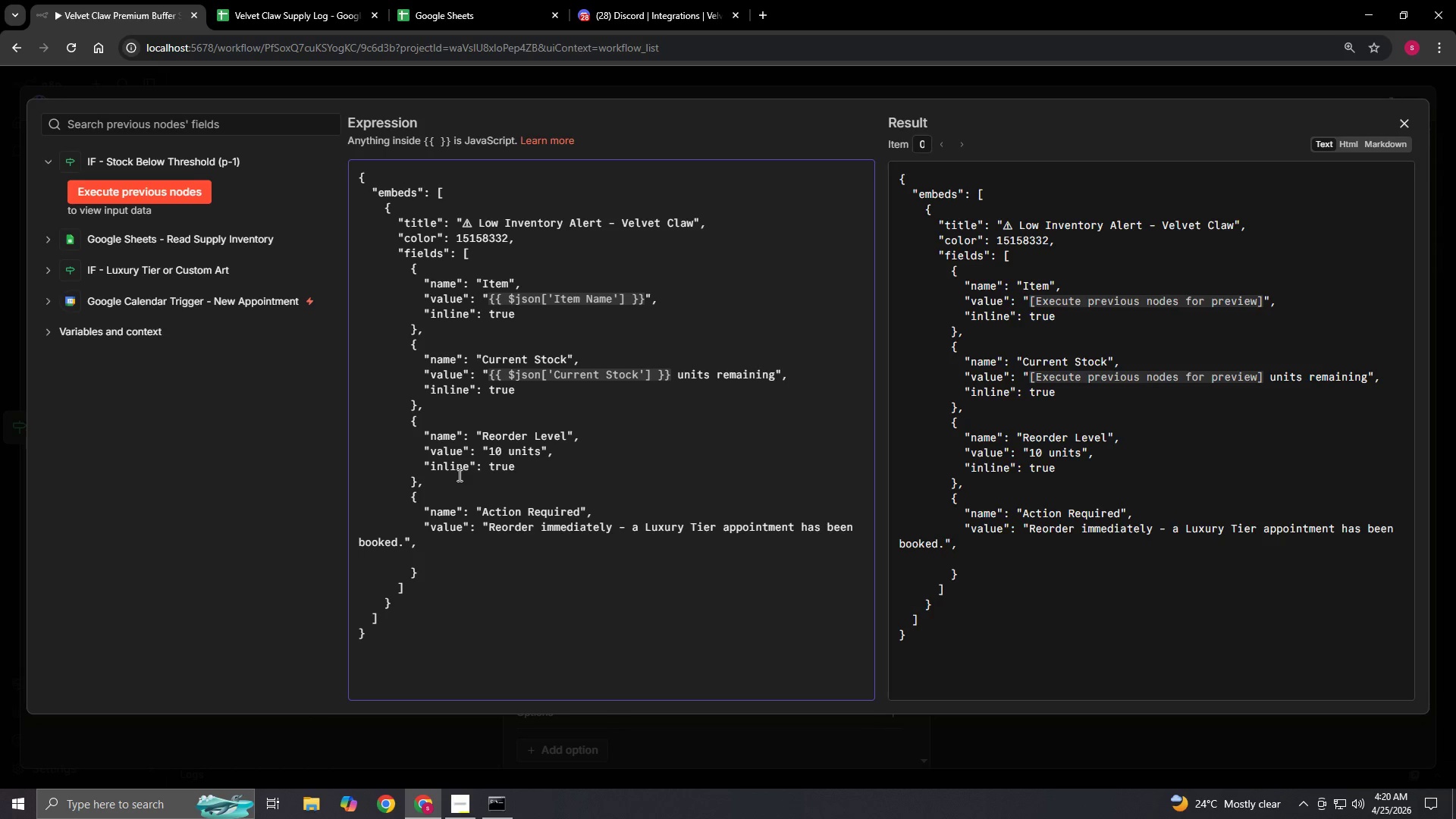 
key(Space)
 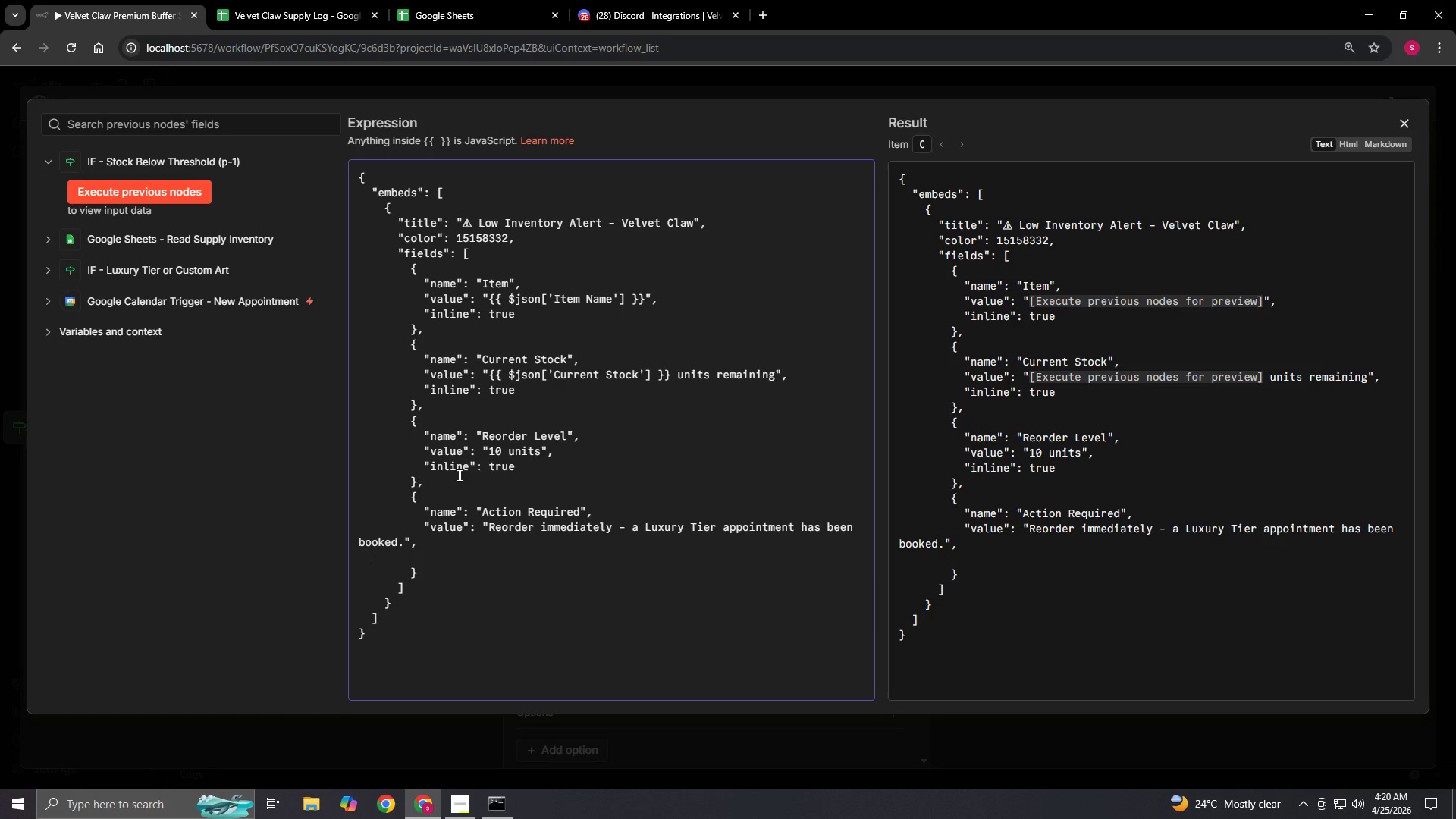 
key(Space)
 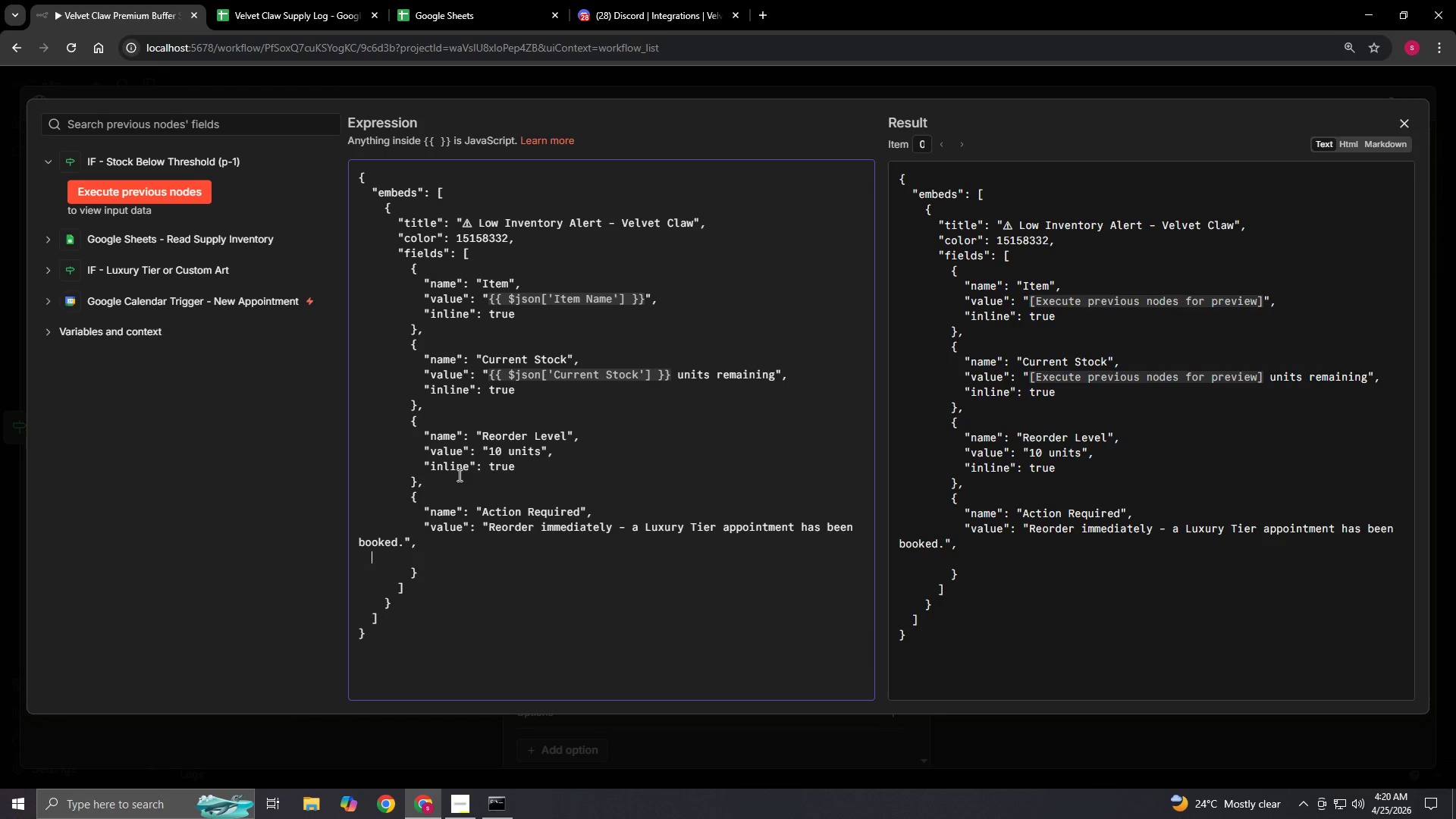 
key(Space)
 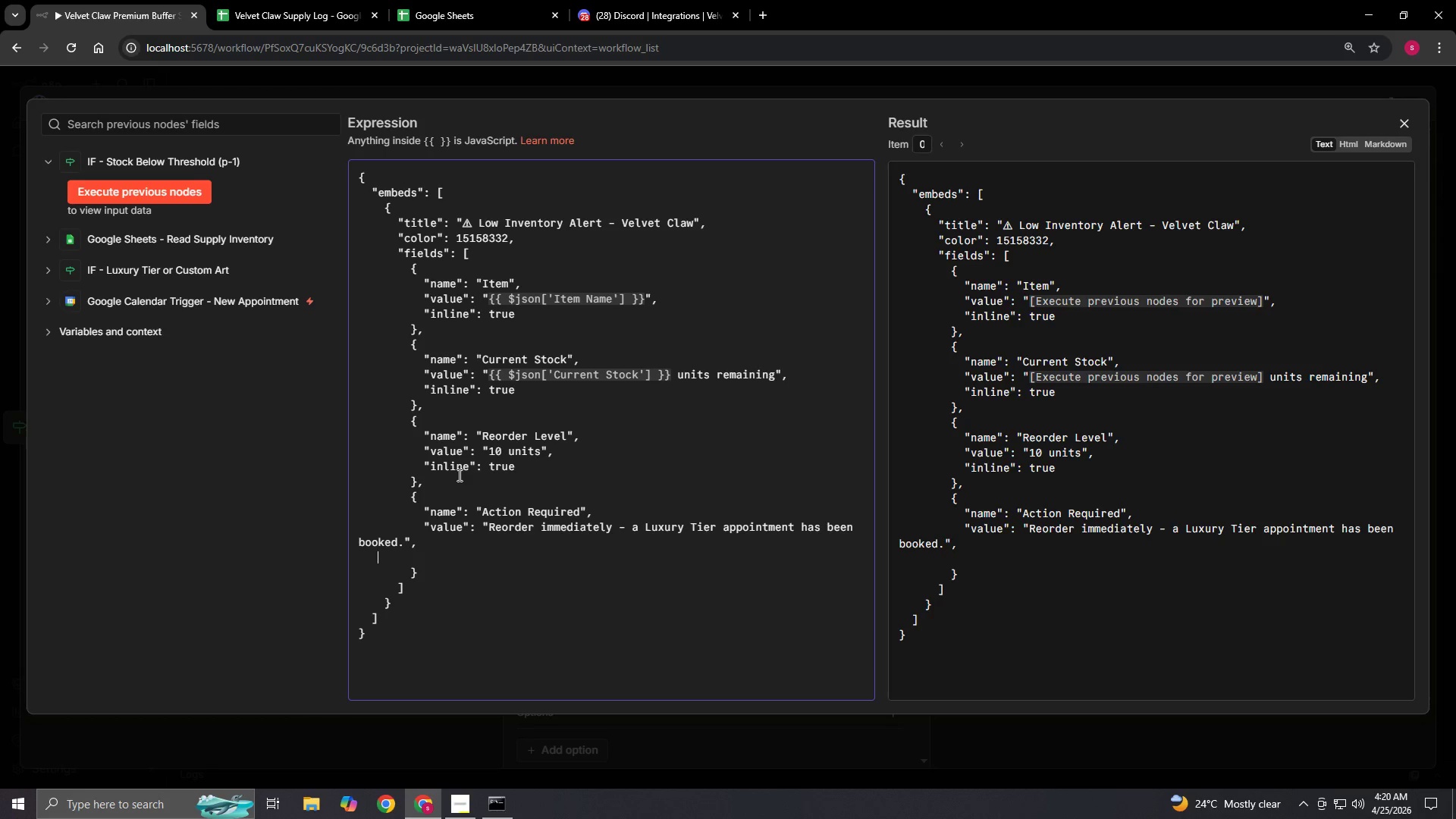 
key(Space)
 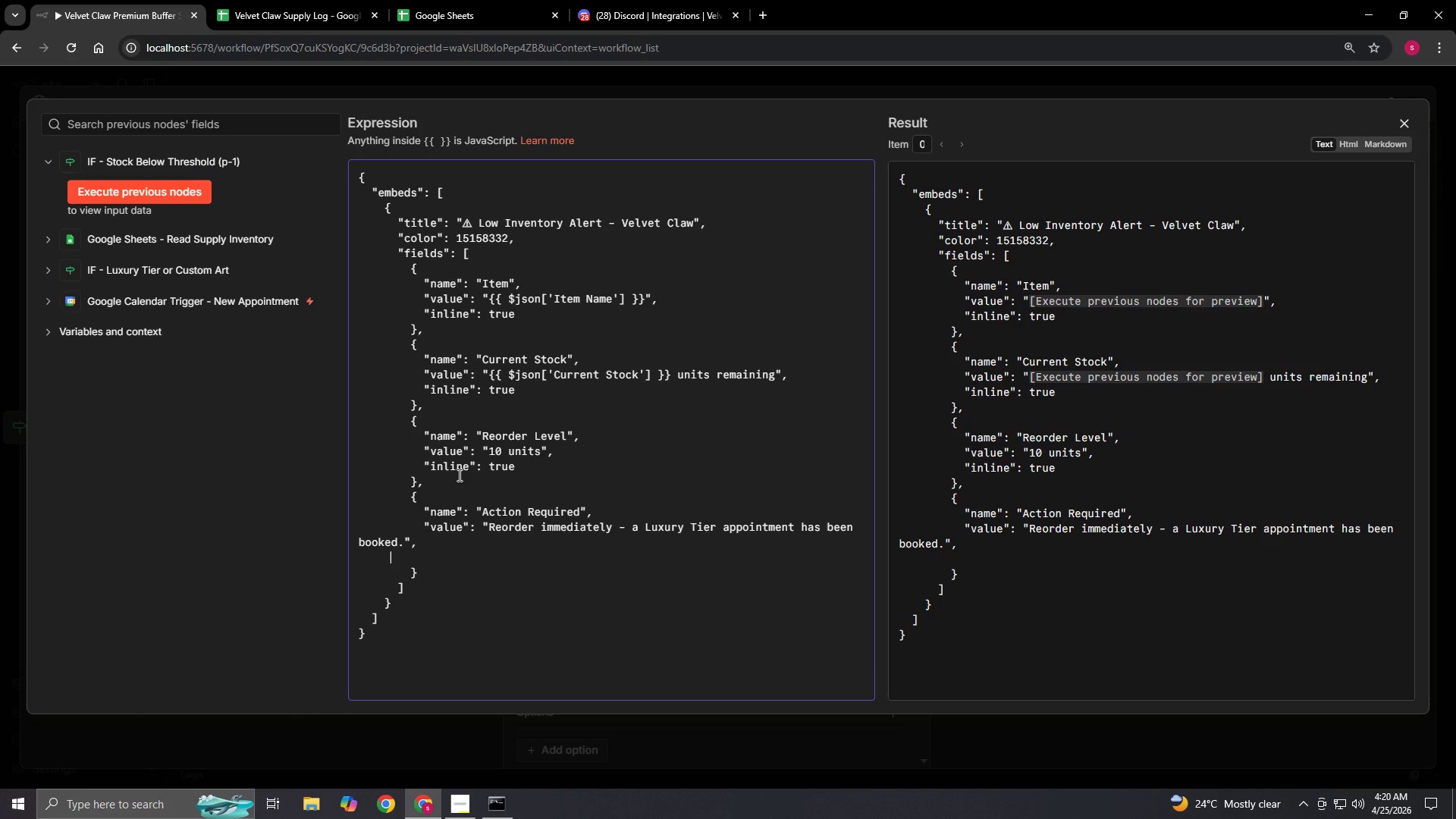 
key(Space)
 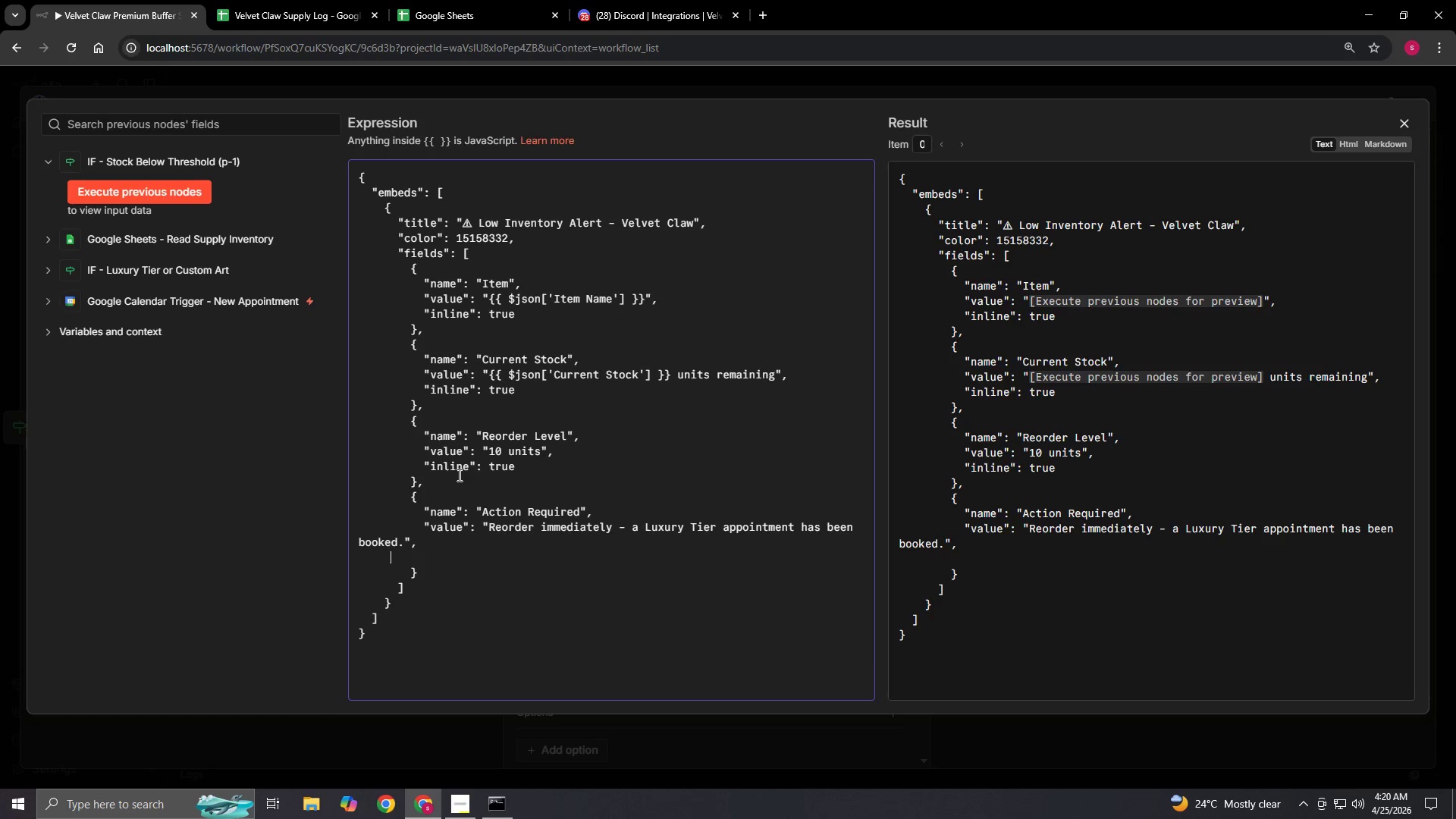 
key(Space)
 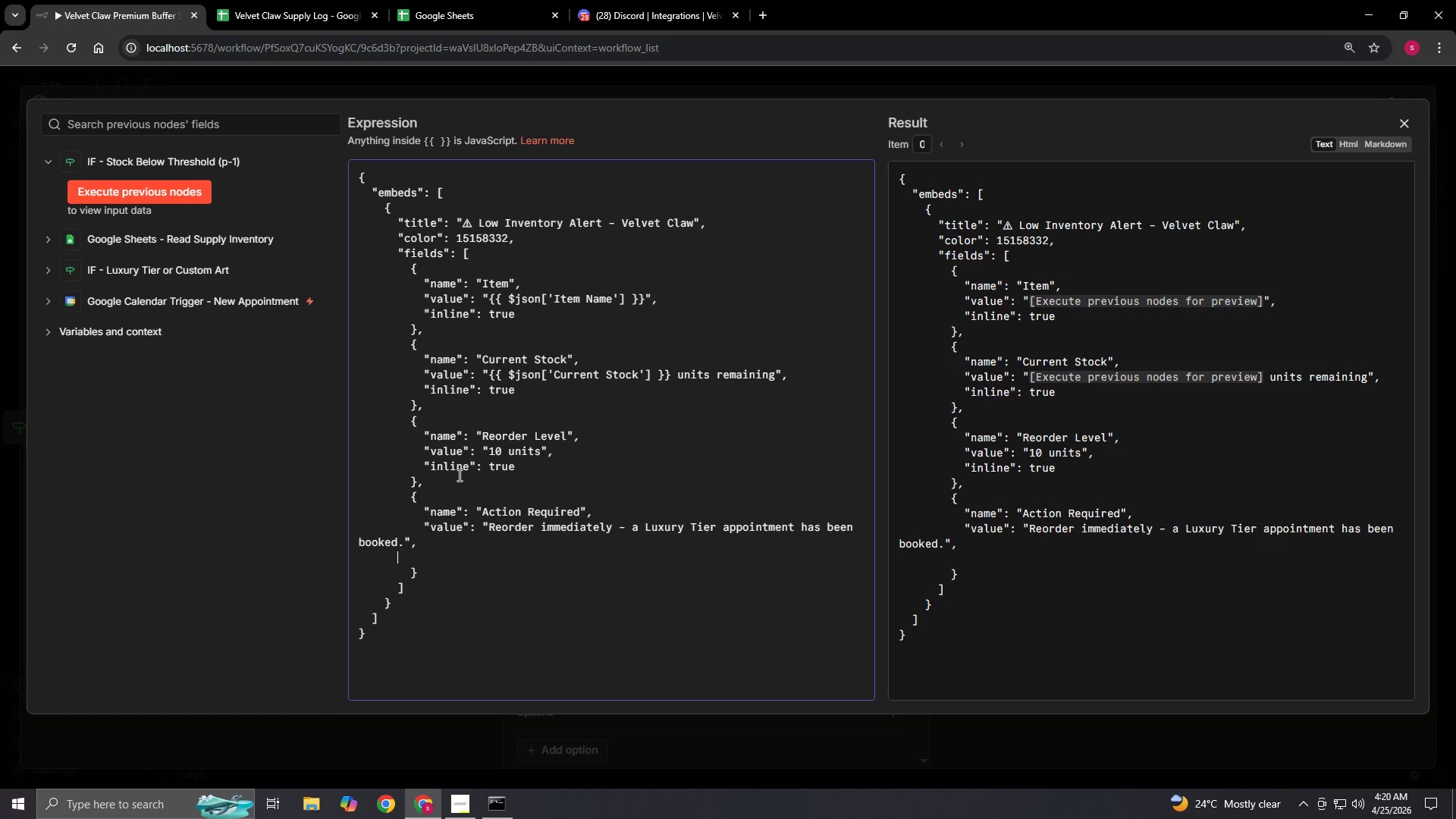 
key(Space)
 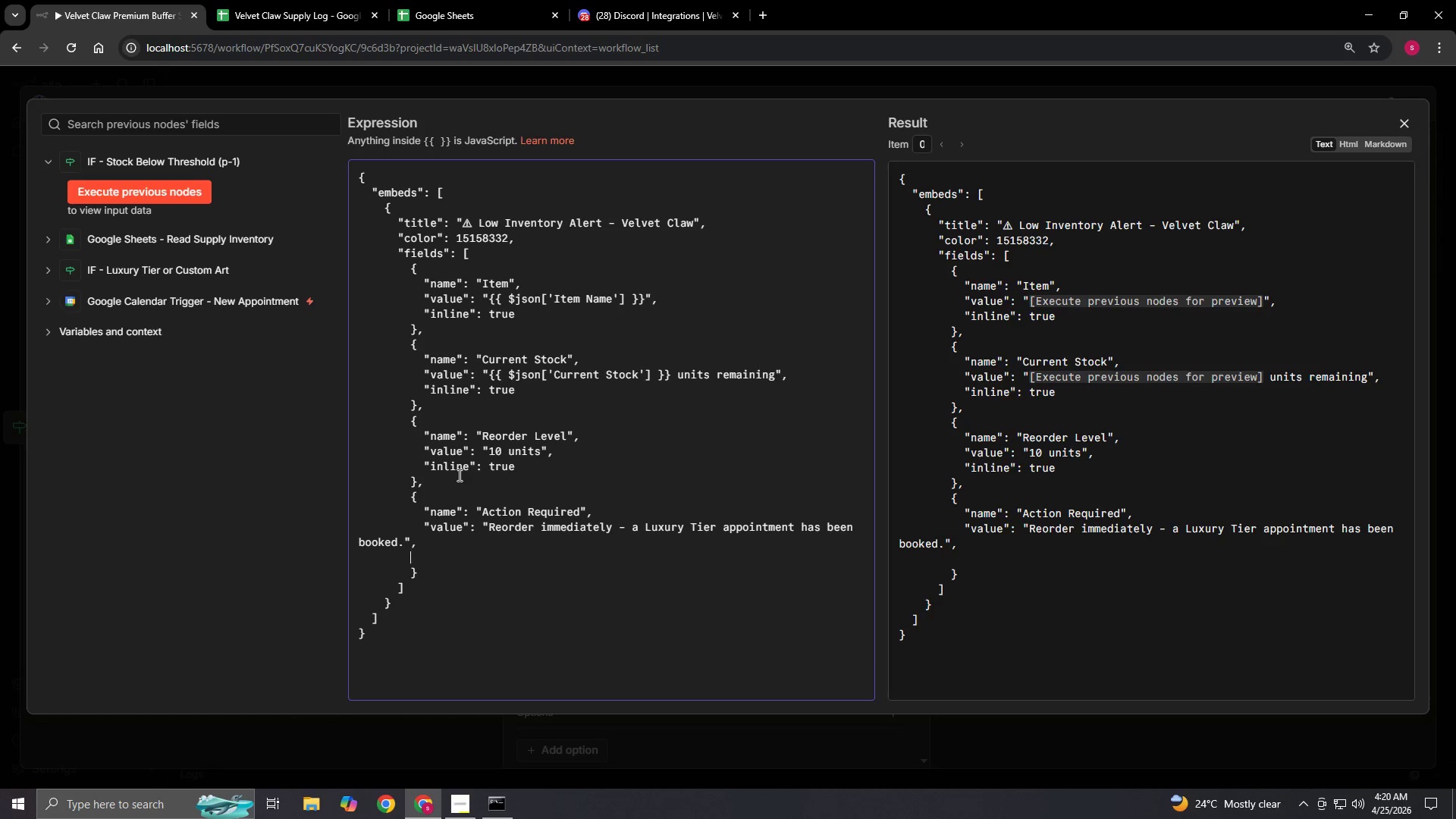 
key(Space)
 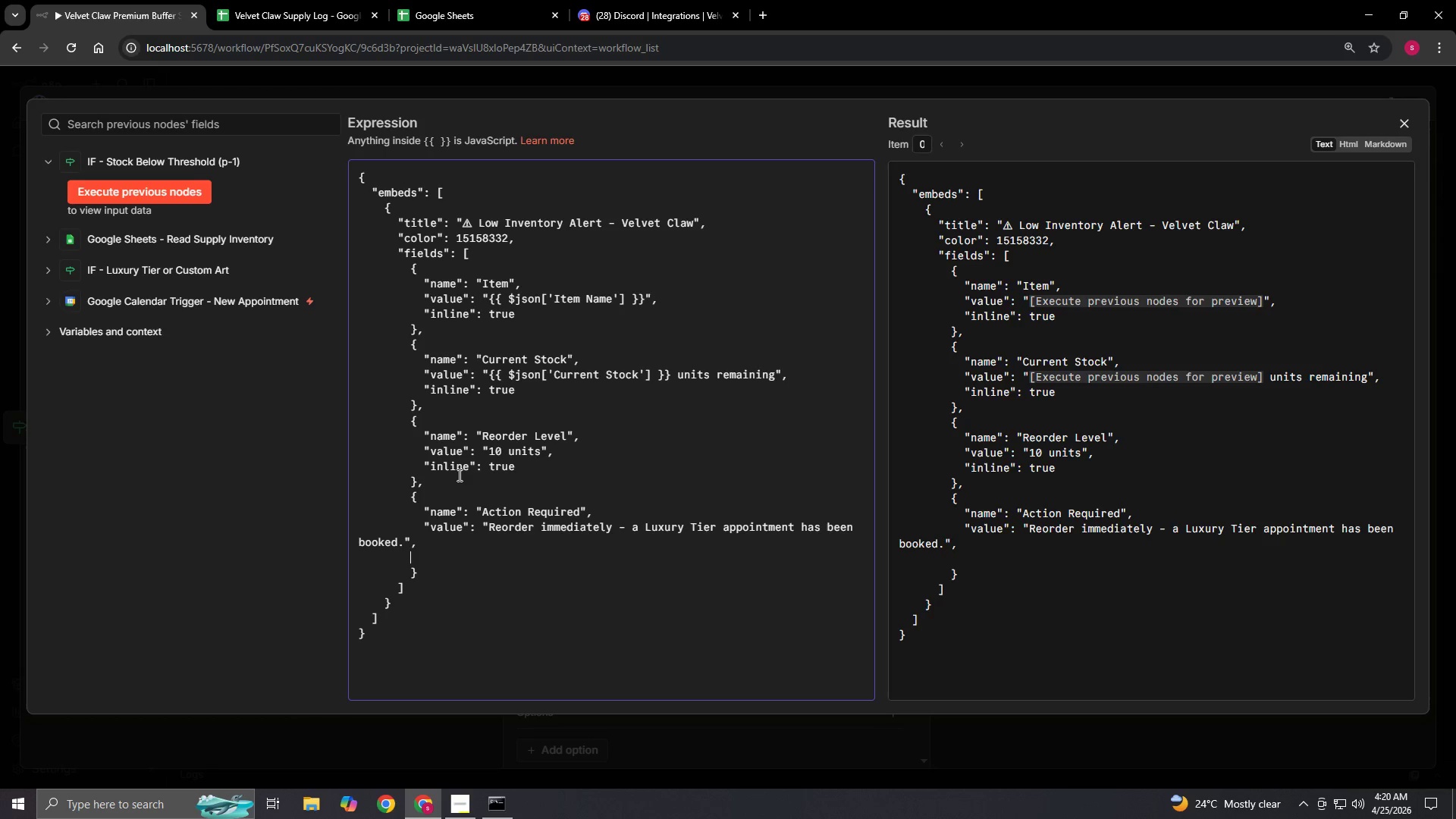 
key(Space)
 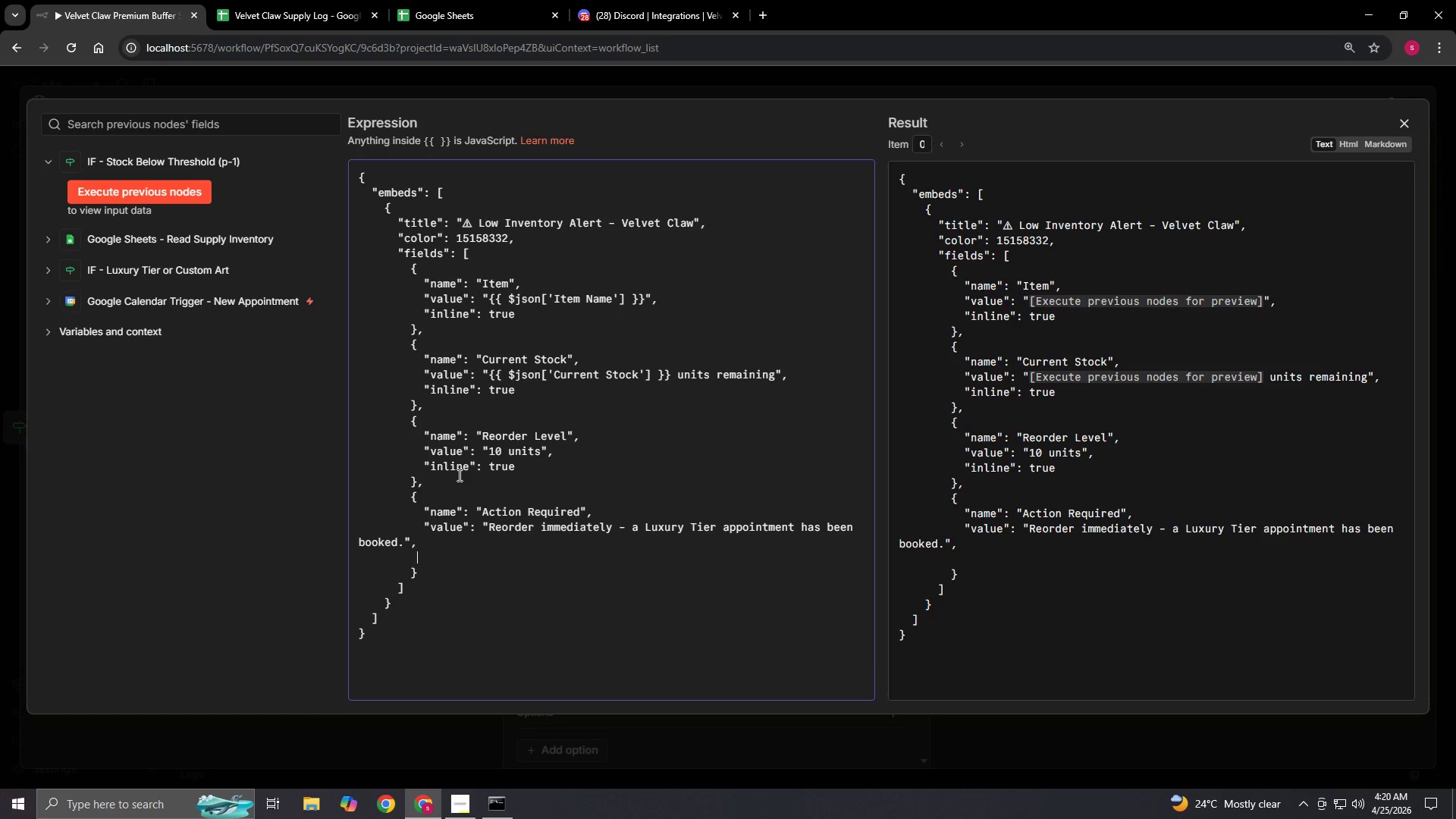 
key(Space)
 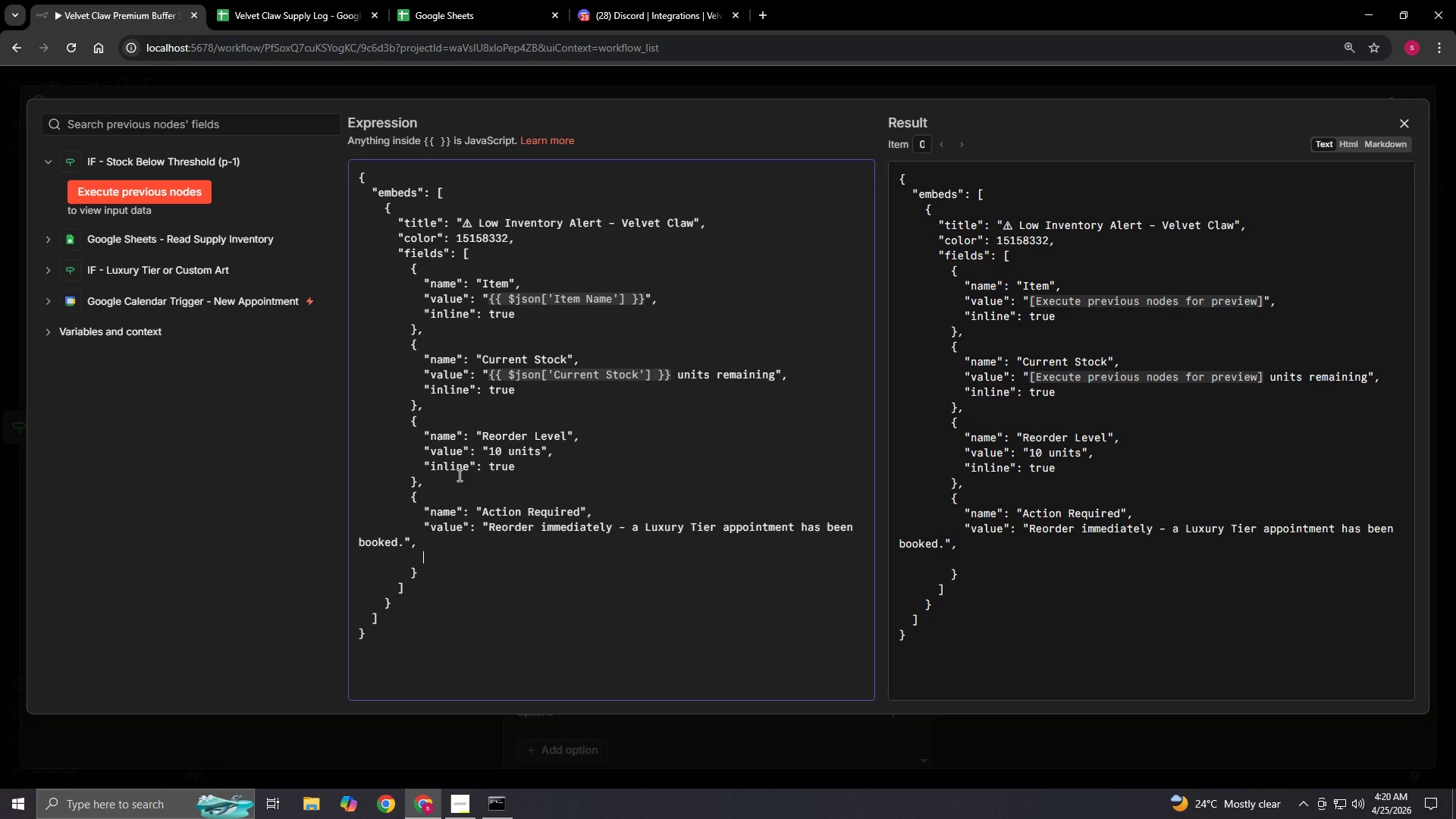 
key(Shift+Quote)
 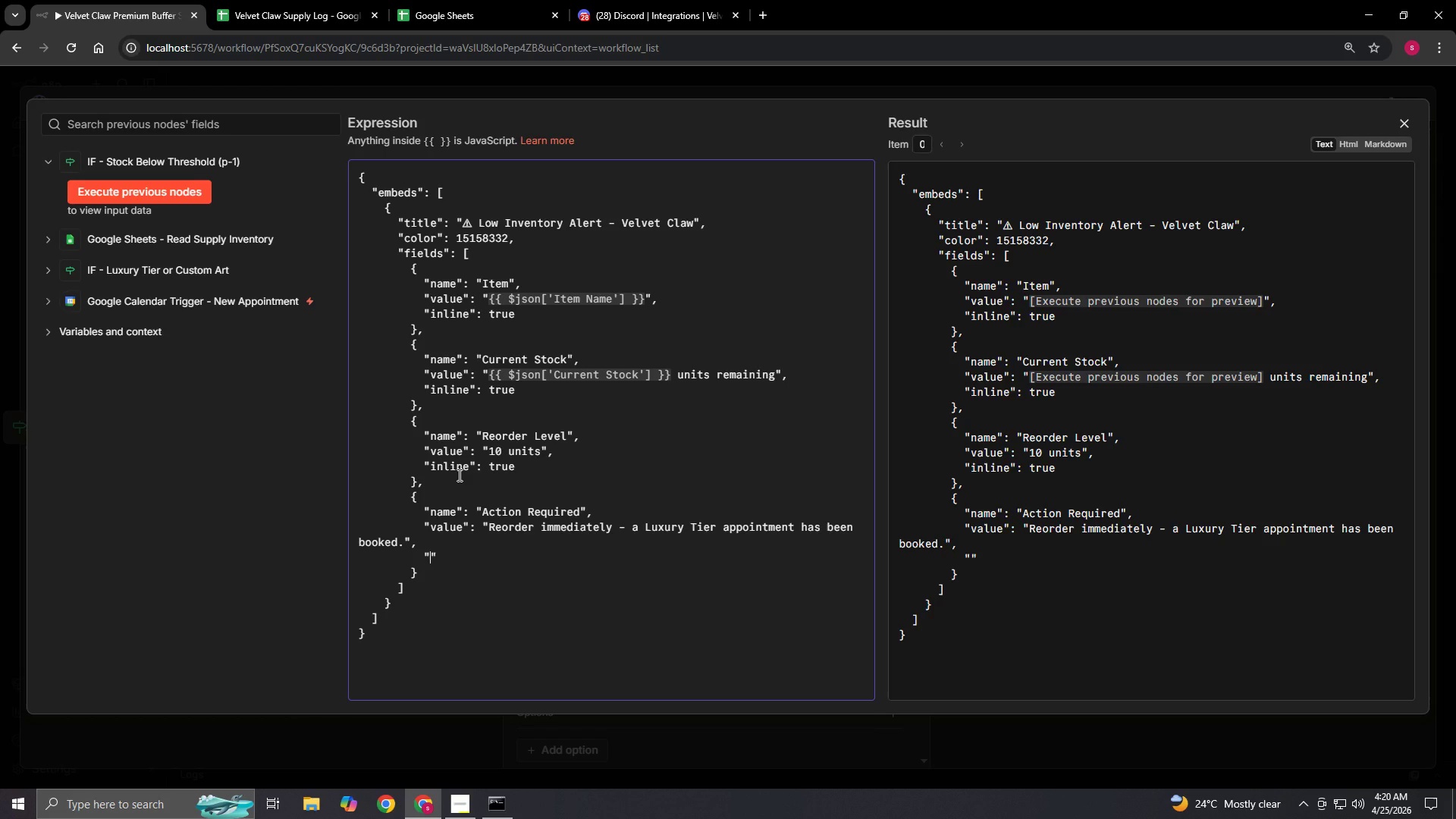 
key(ArrowUp)
 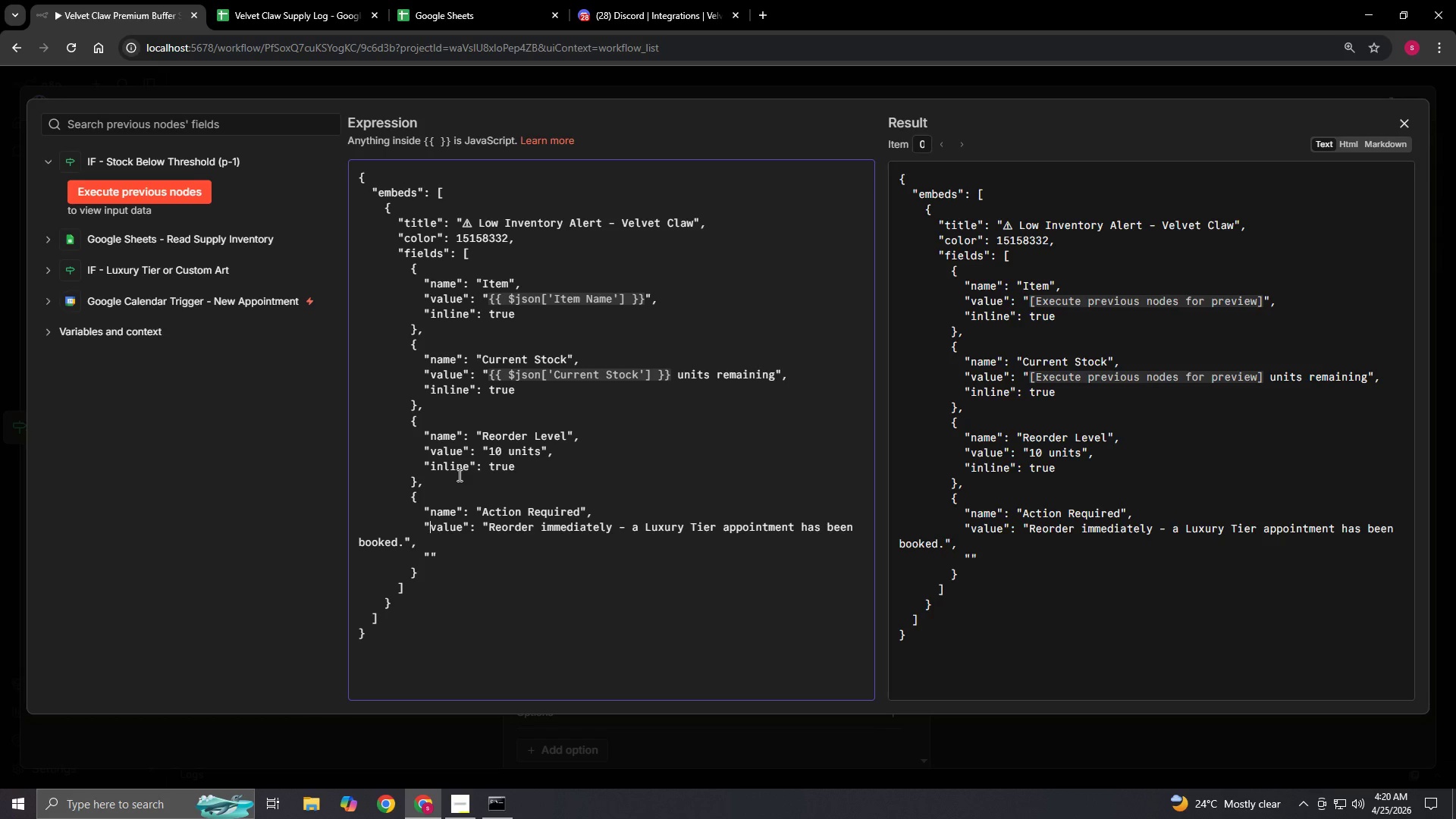 
key(ArrowUp)
 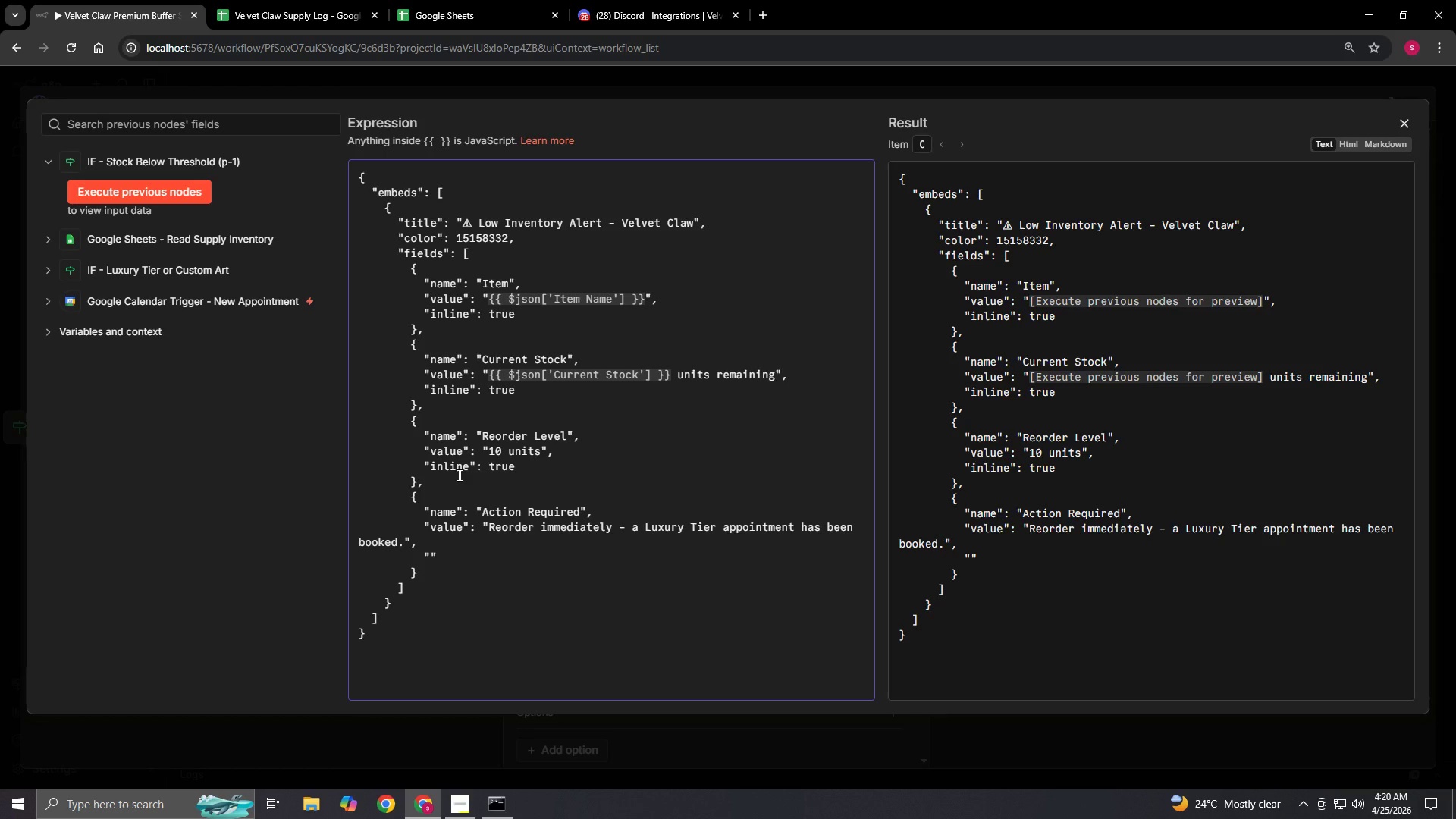 
key(ArrowDown)
 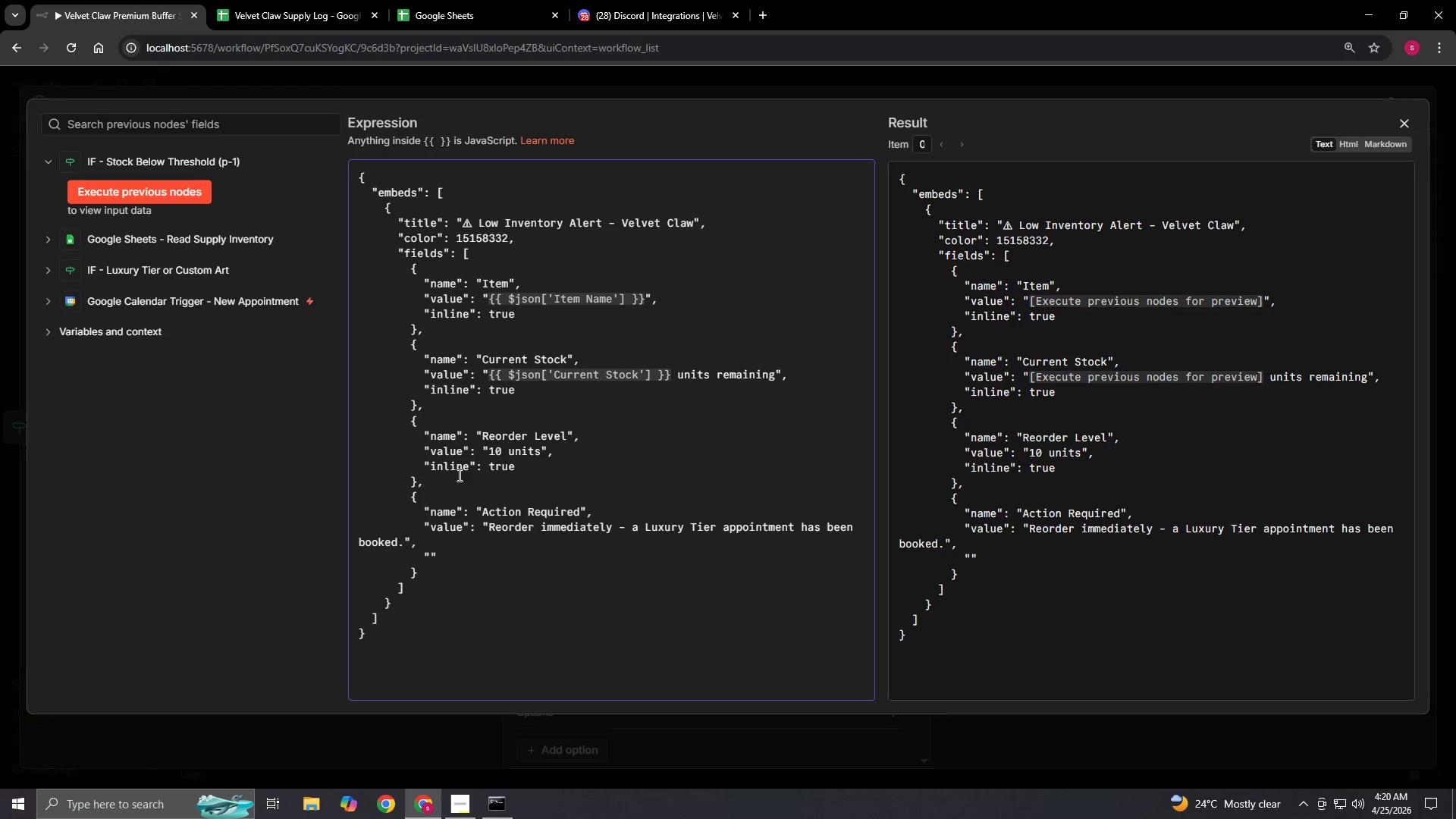 
key(Space)
 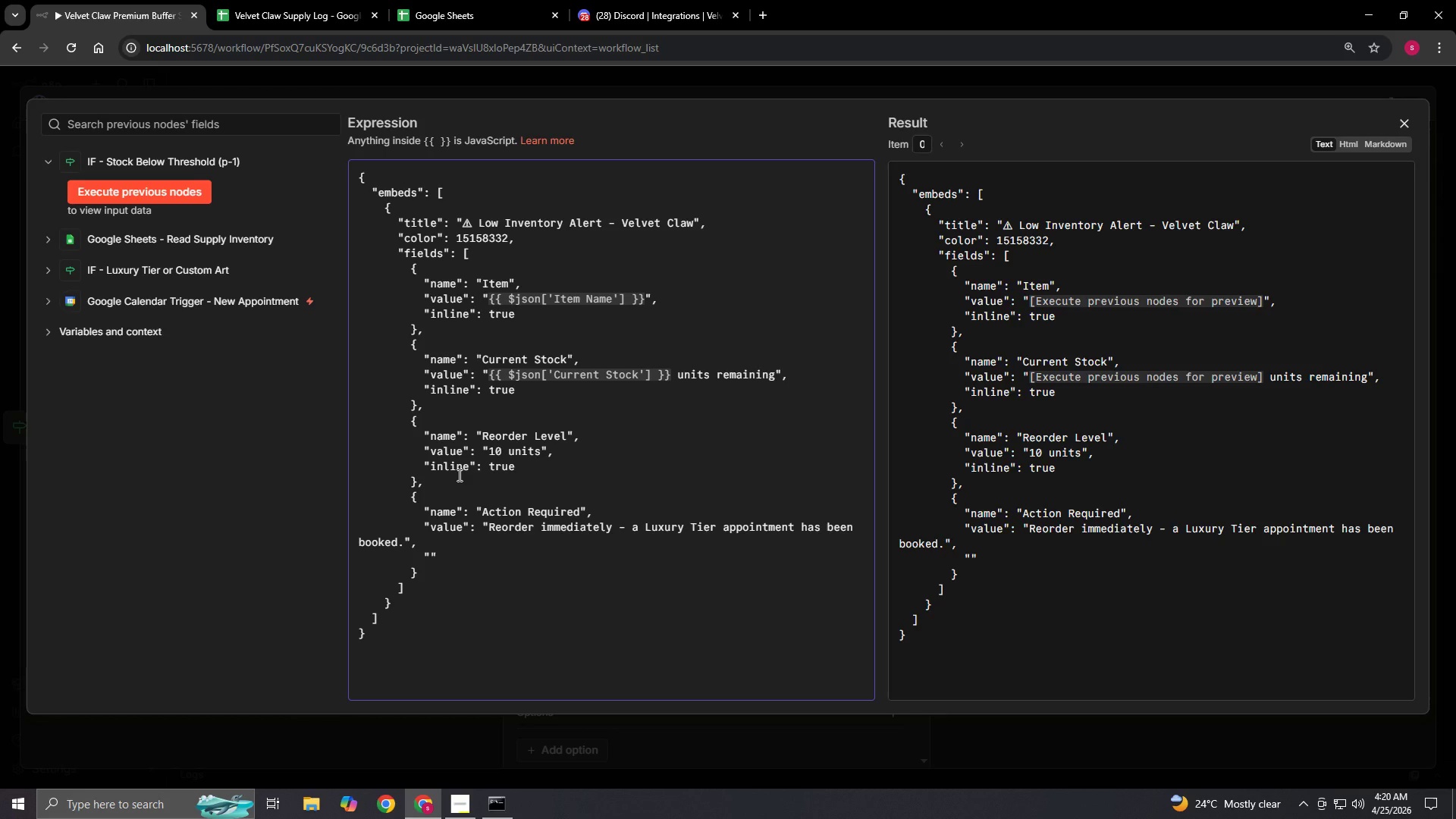 
key(ArrowUp)
 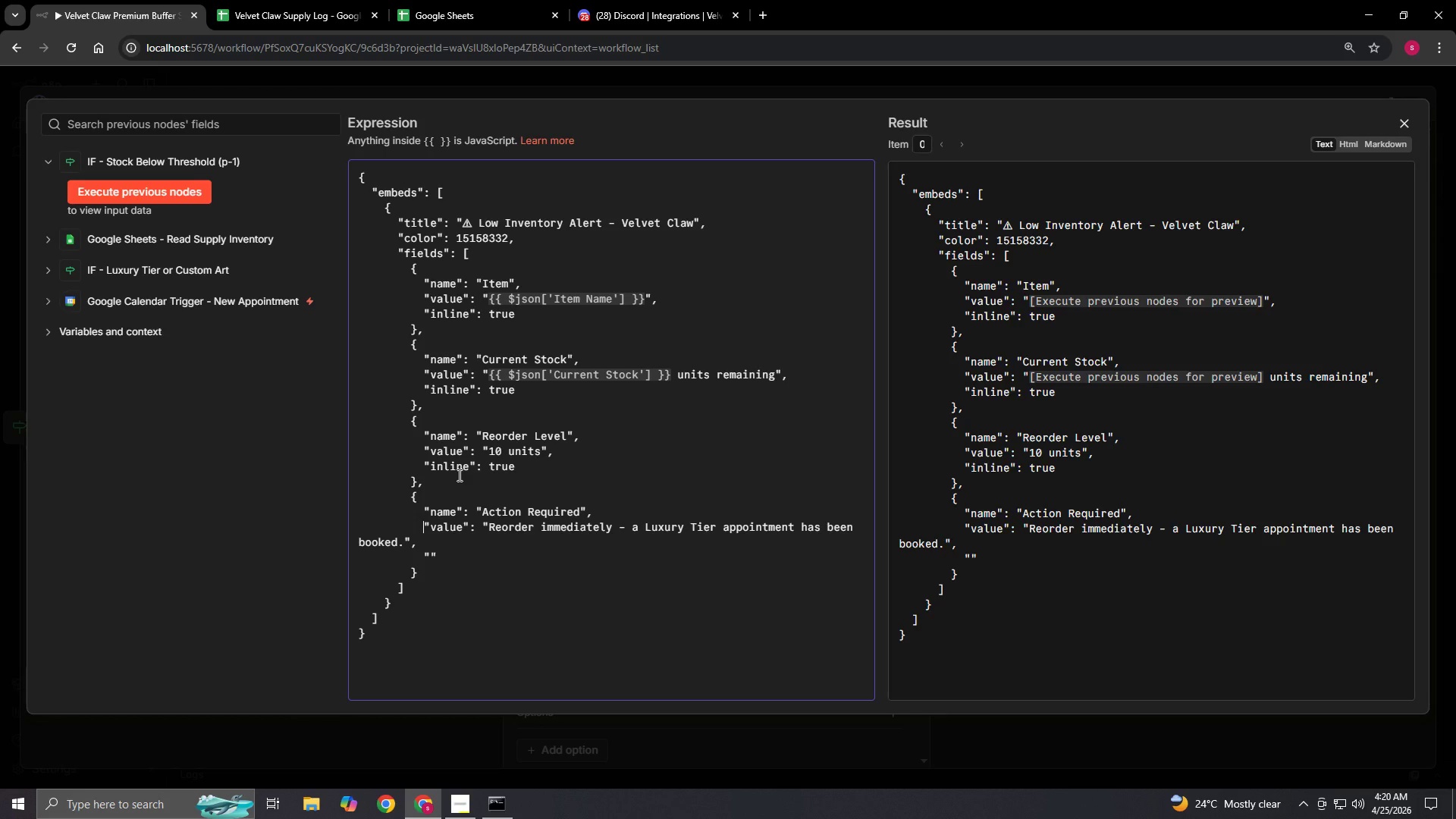 
key(ArrowDown)
 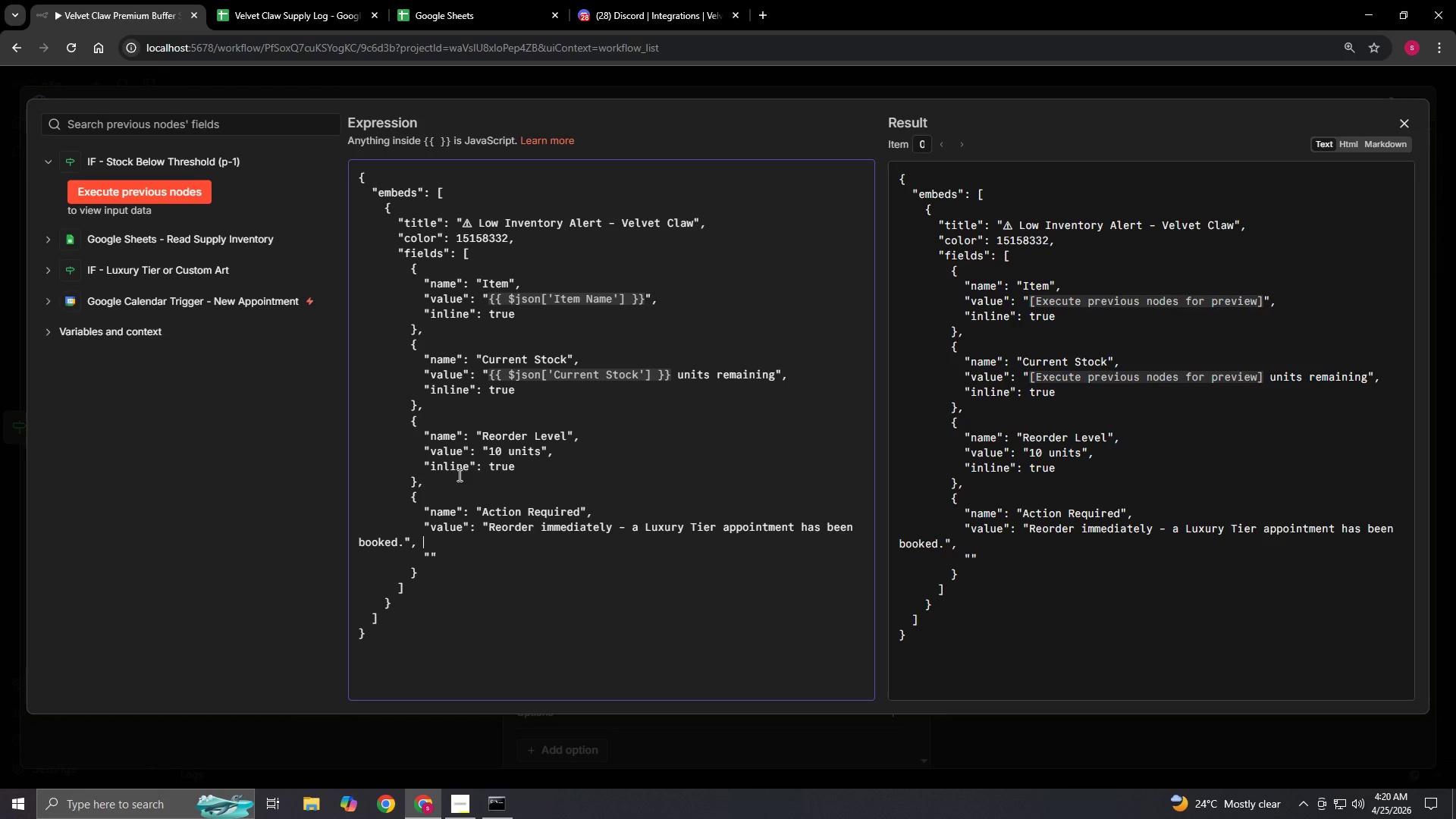 
key(ArrowDown)
 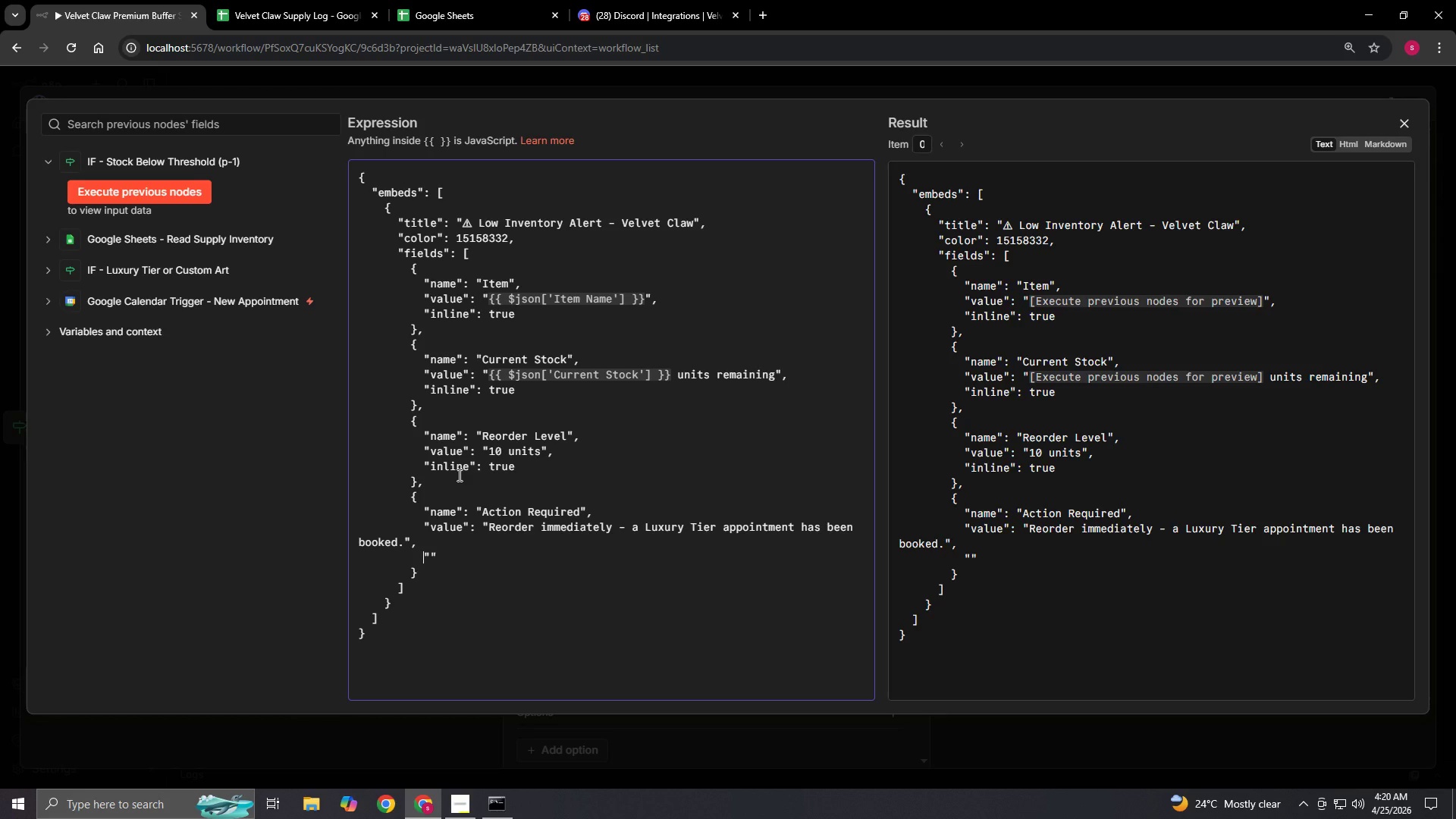 
key(ArrowRight)
 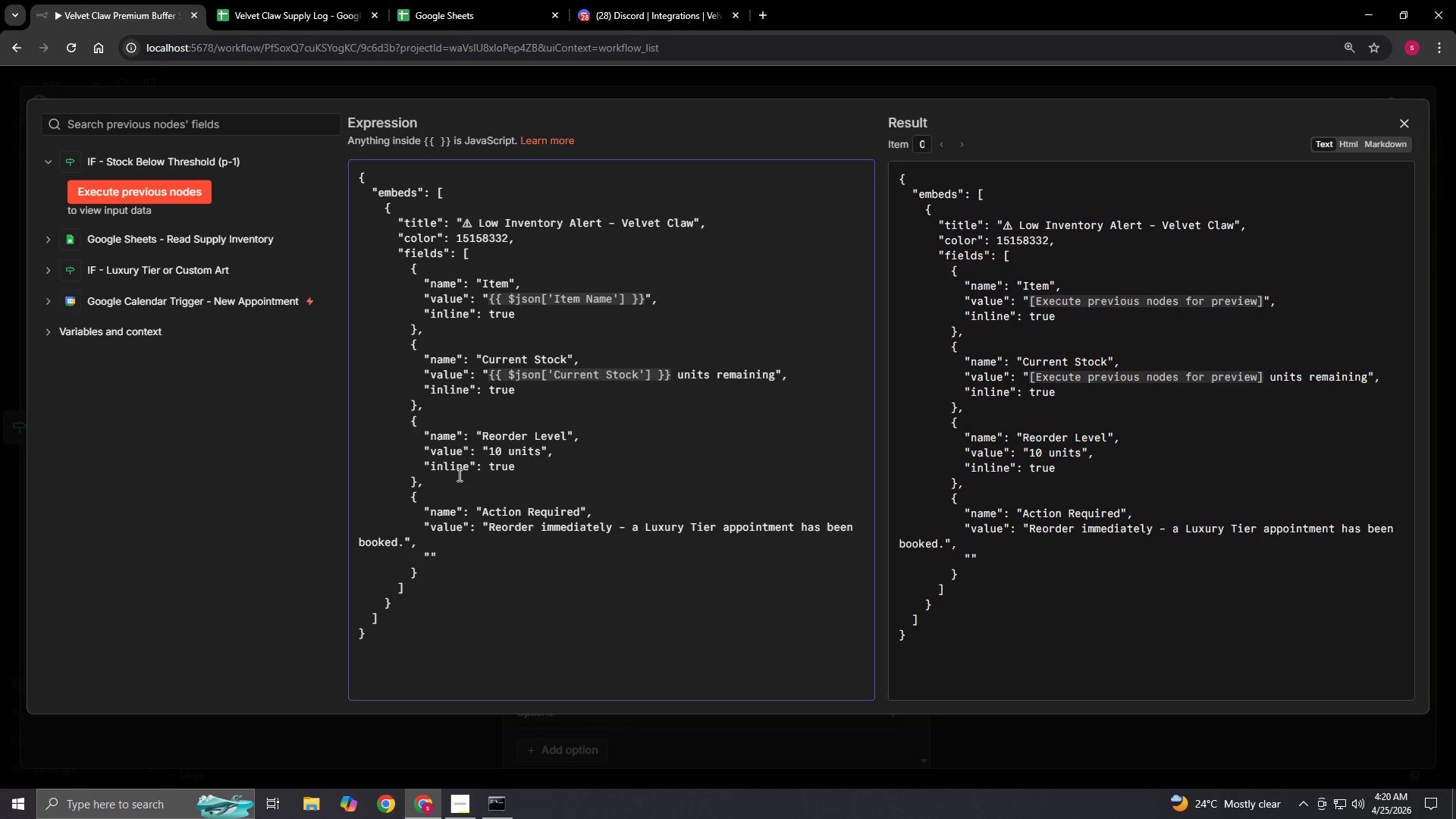 
type(inline": [Delete]false)
 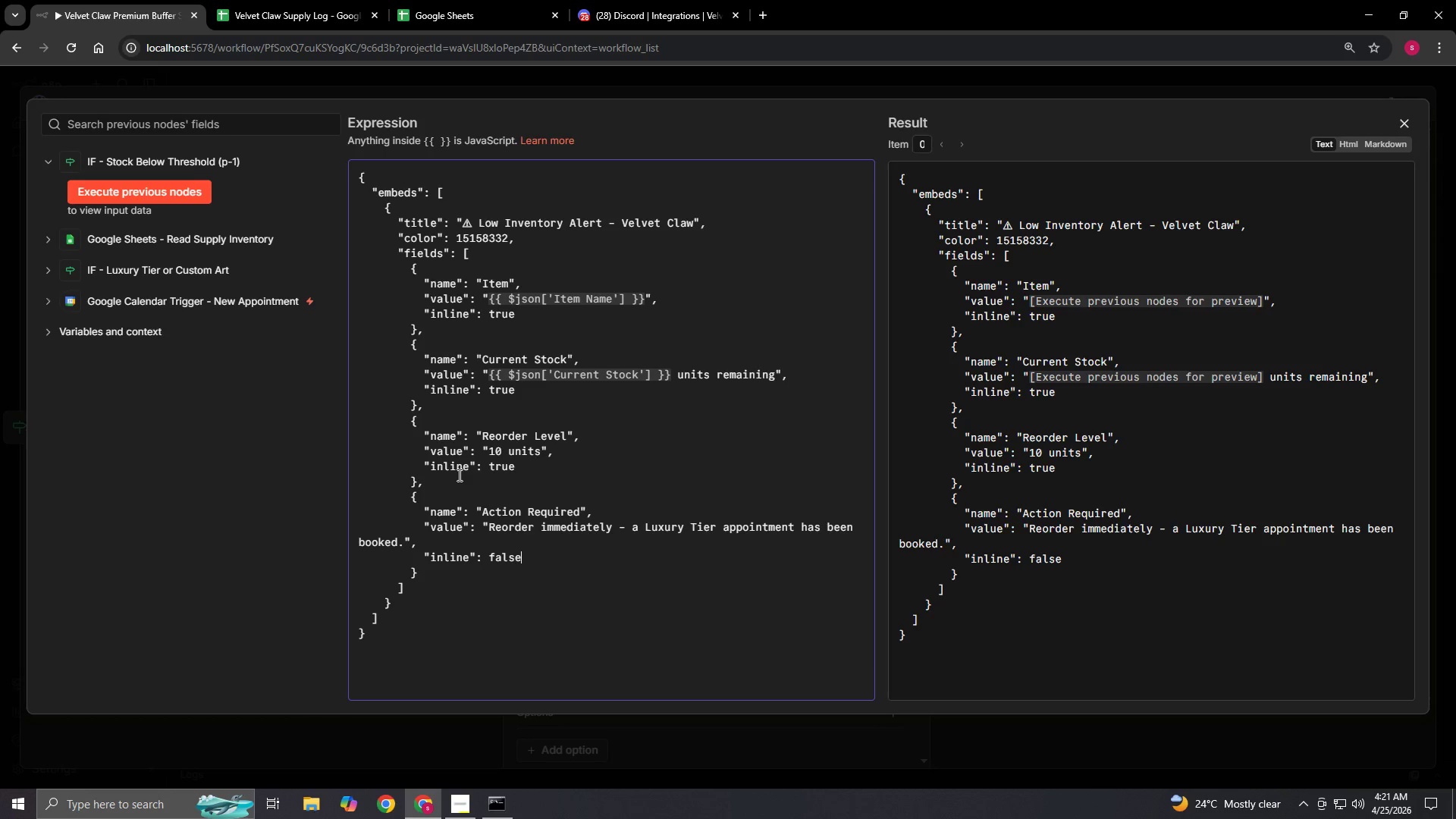 
wait(8.31)
 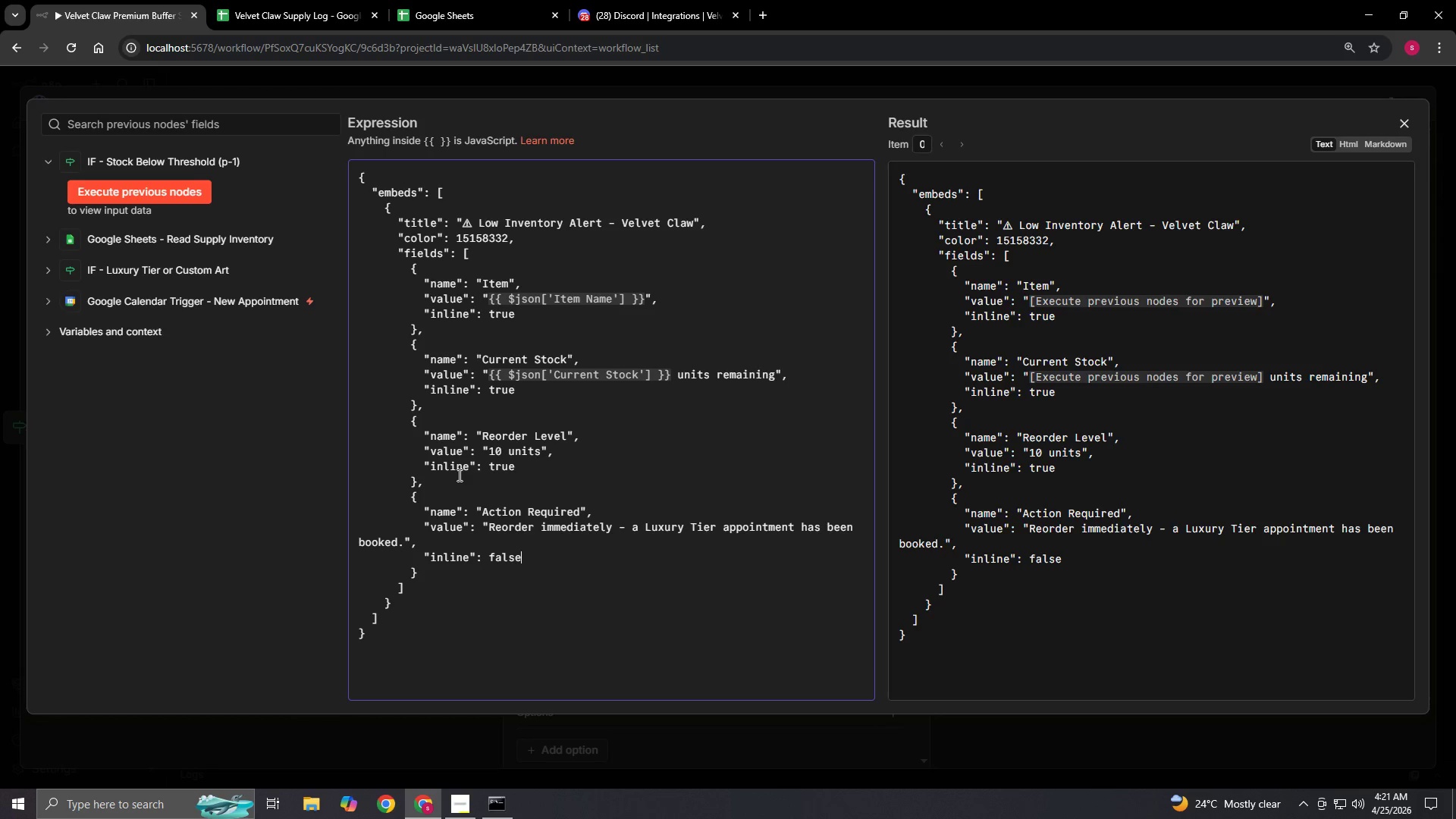 
left_click([1402, 123])
 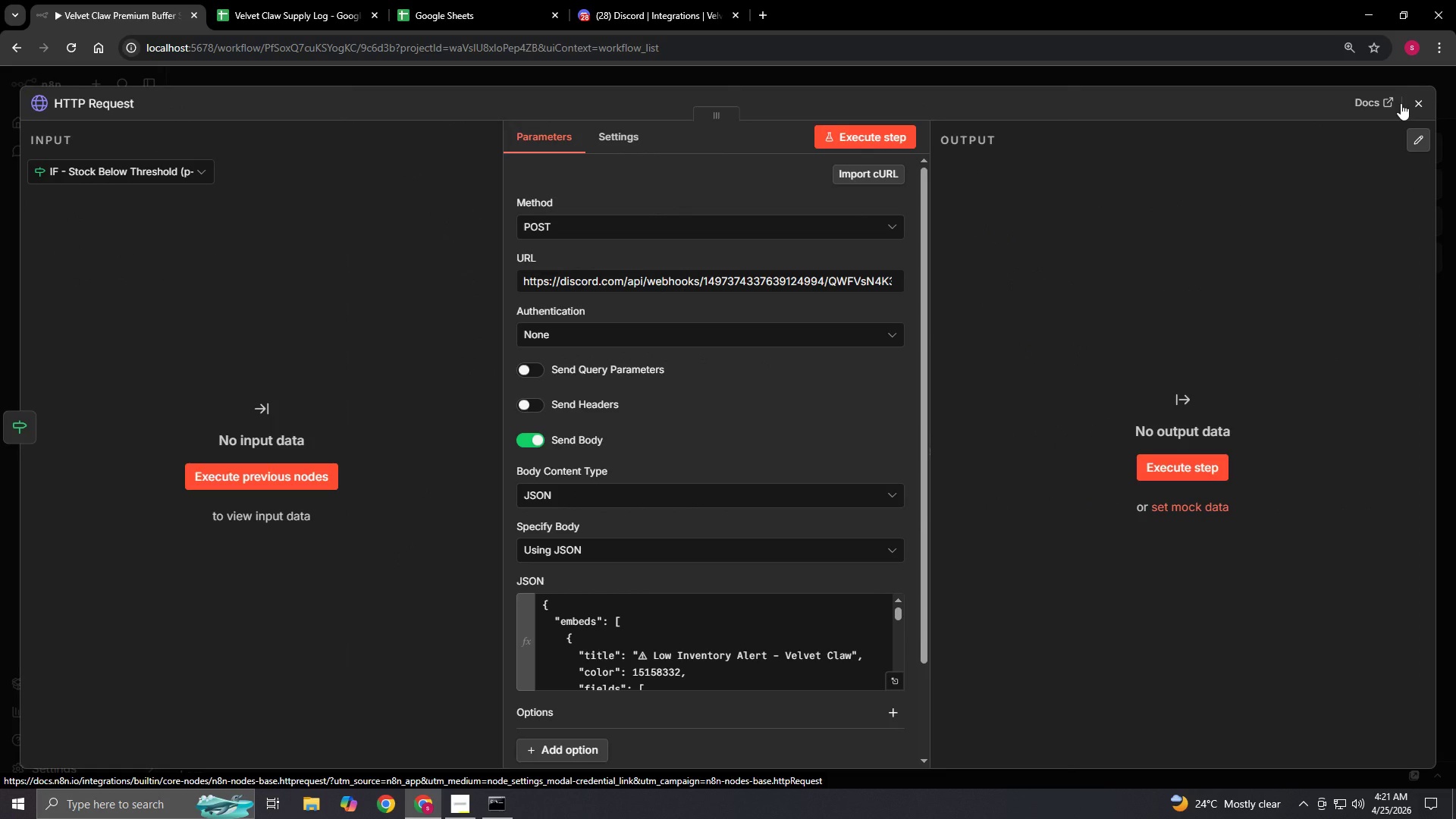 
wait(6.17)
 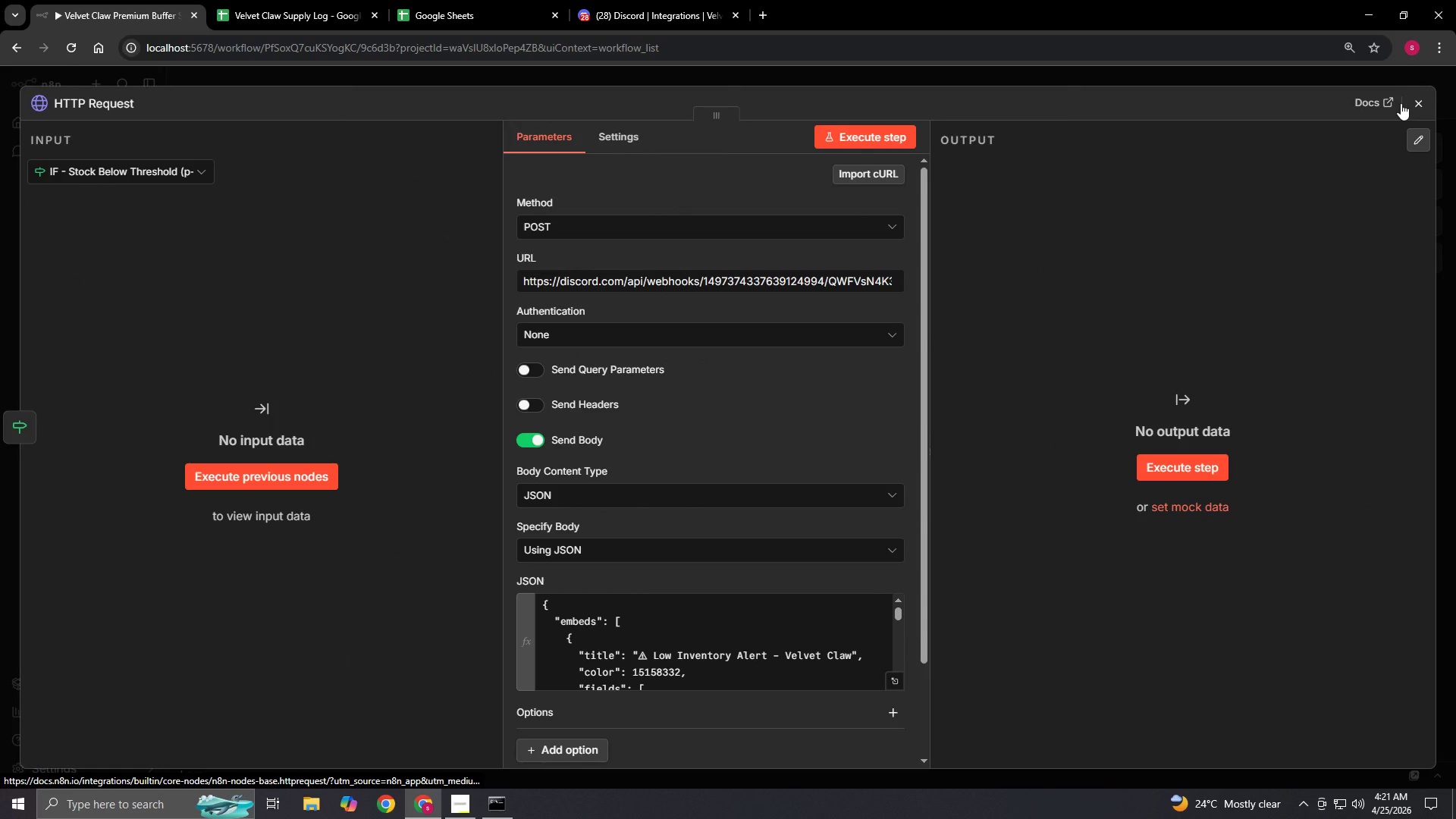 
left_click([1429, 101])
 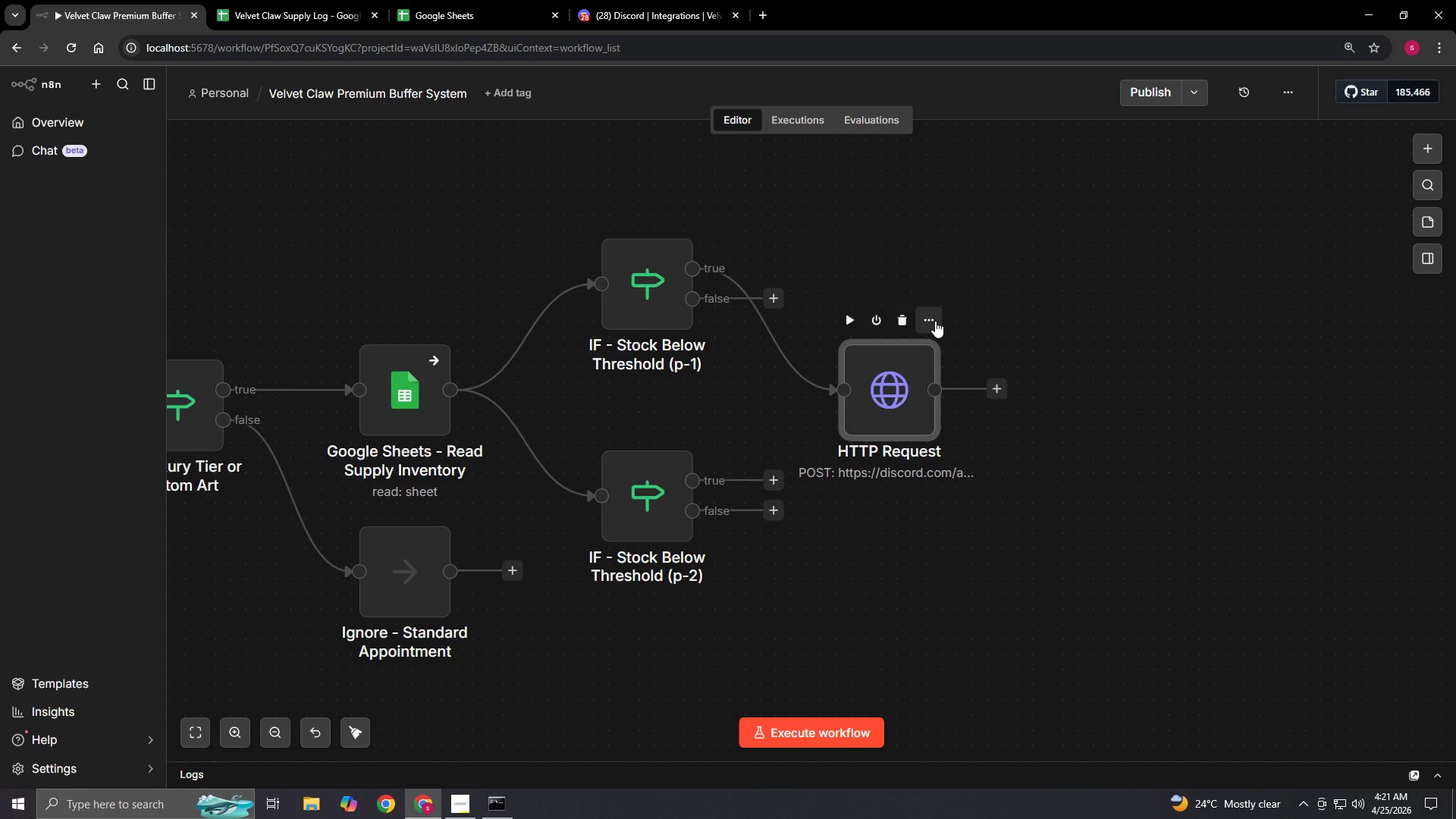 
left_click([935, 321])
 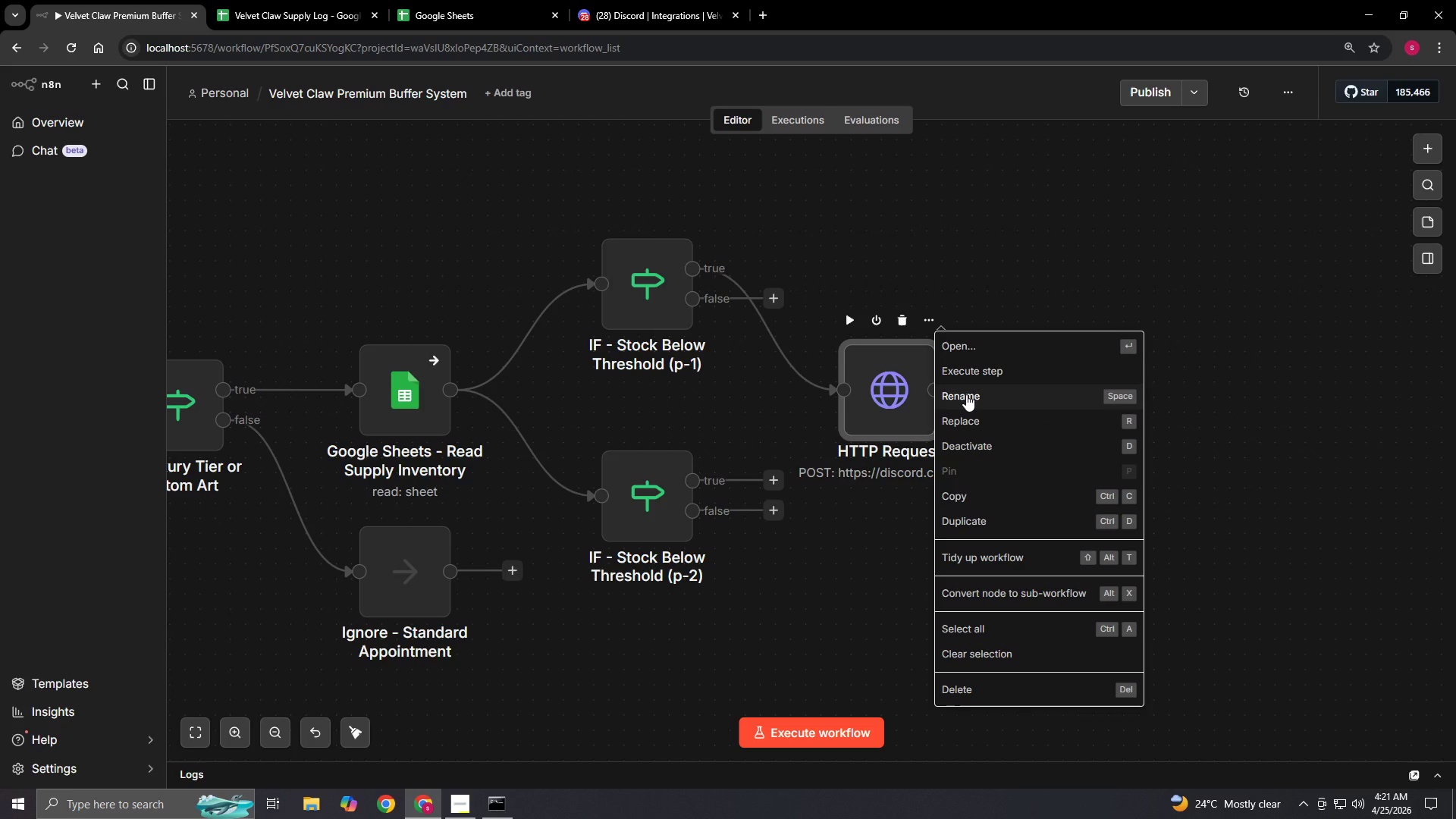 
left_click([966, 394])
 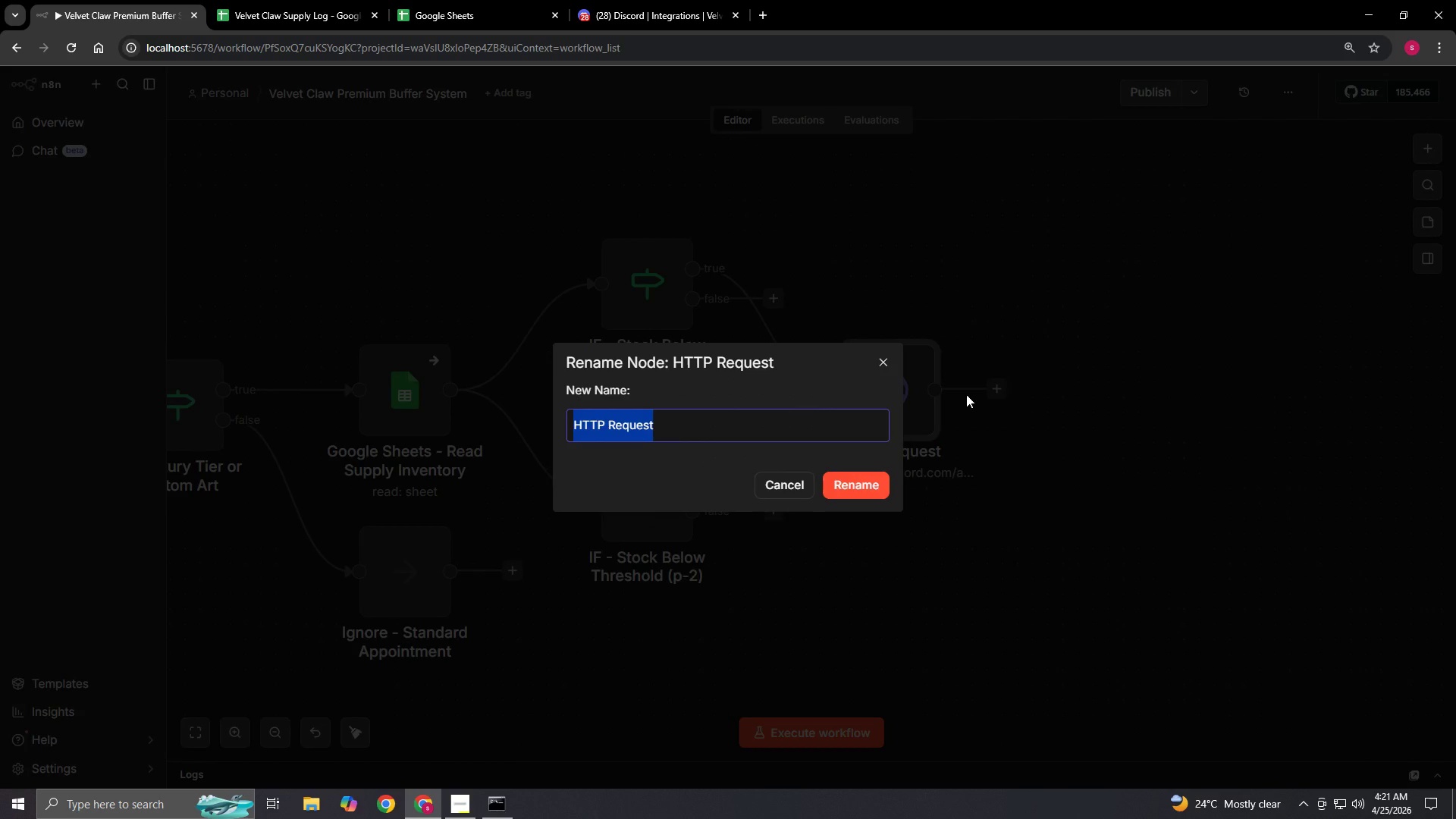 
key(Backspace)
type(Rename )
key(Backspace)
key(Backspace)
key(Backspace)
key(Backspace)
key(Backspace)
key(Backspace)
key(Backspace)
key(Backspace)
type(So)
key(Backspace)
type(tock Sufficient - No Alert needed)
 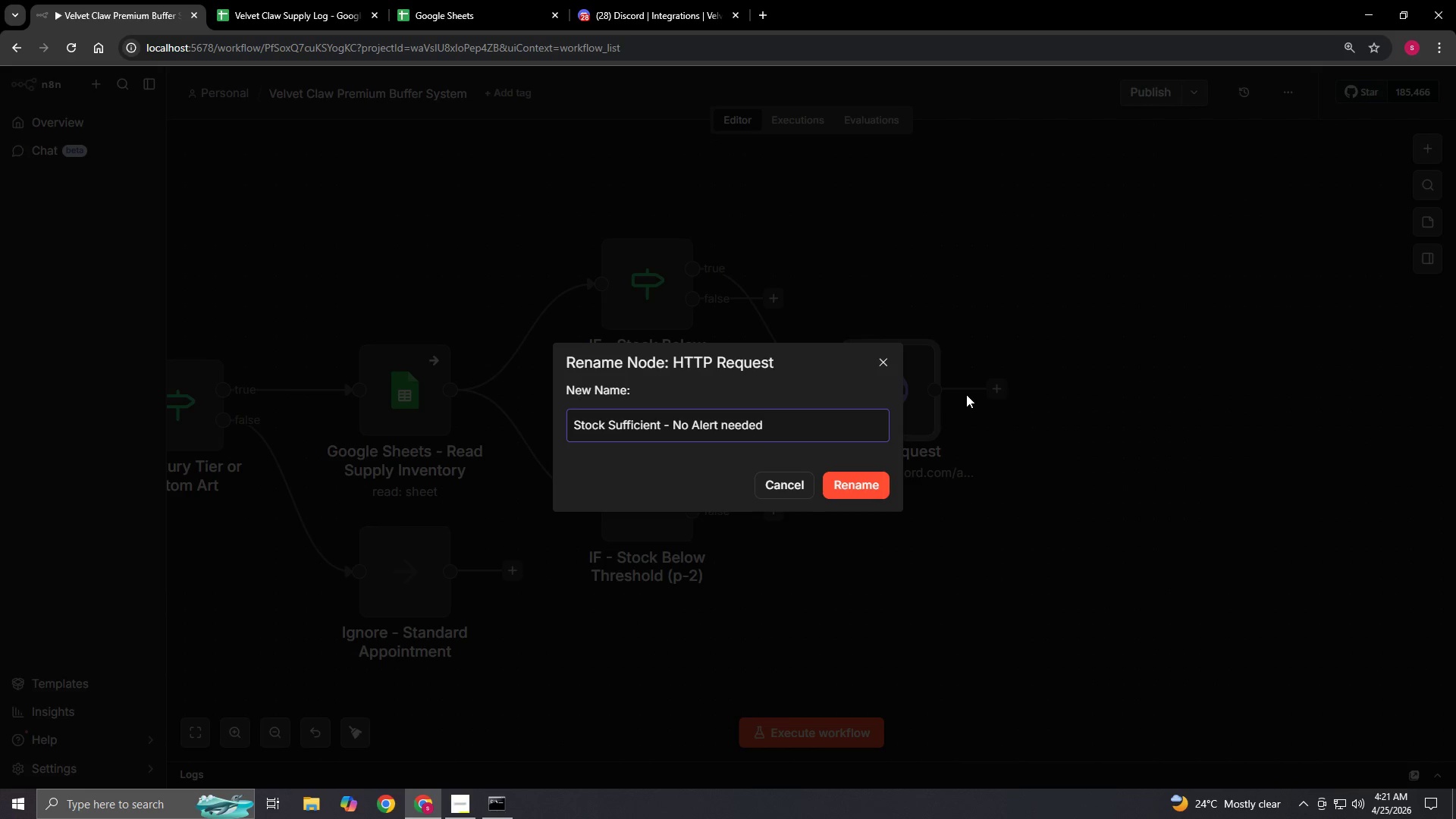 
hold_key(key=ArrowLeft, duration=0.61)
 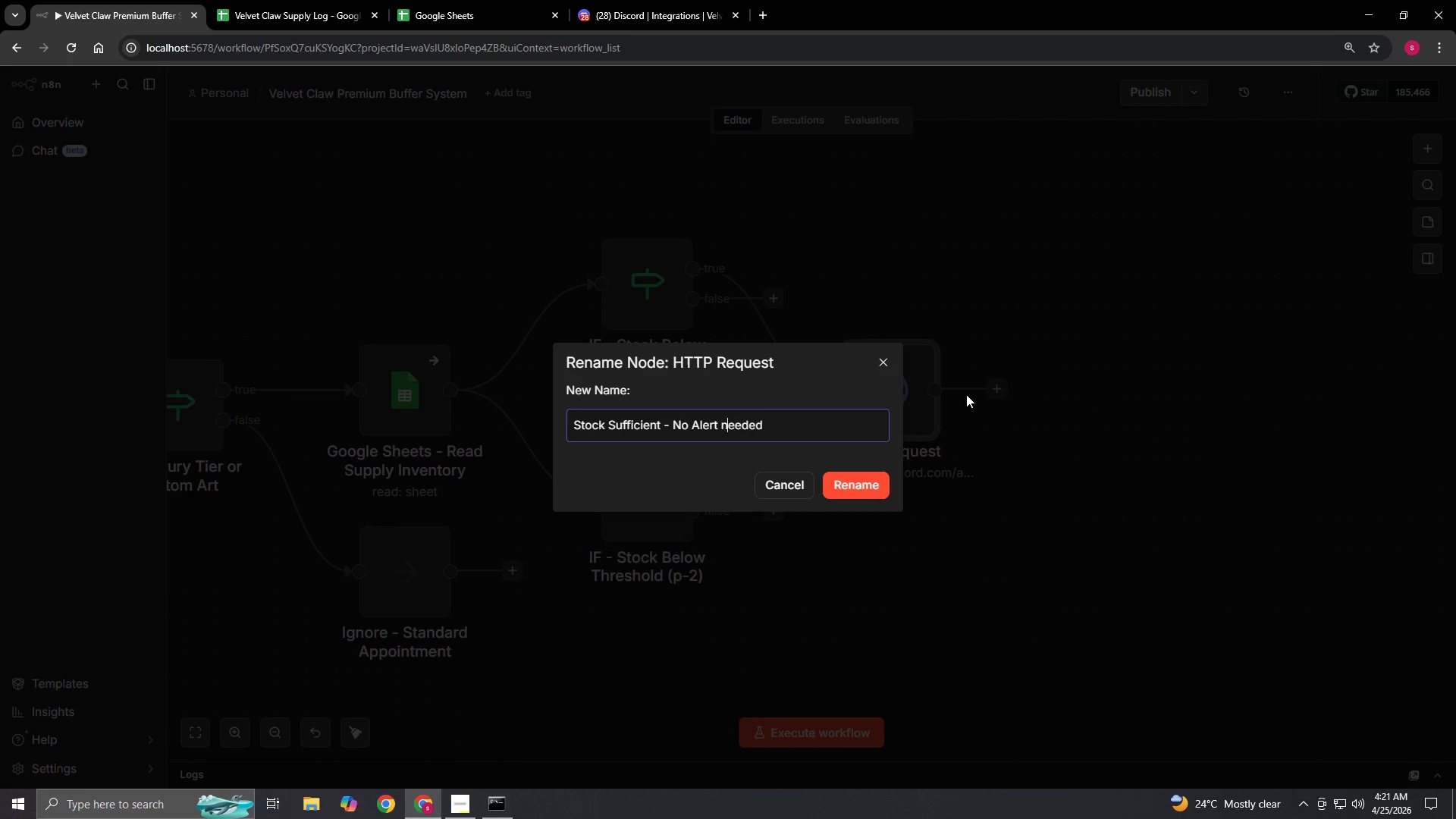 
key(ArrowLeft)
 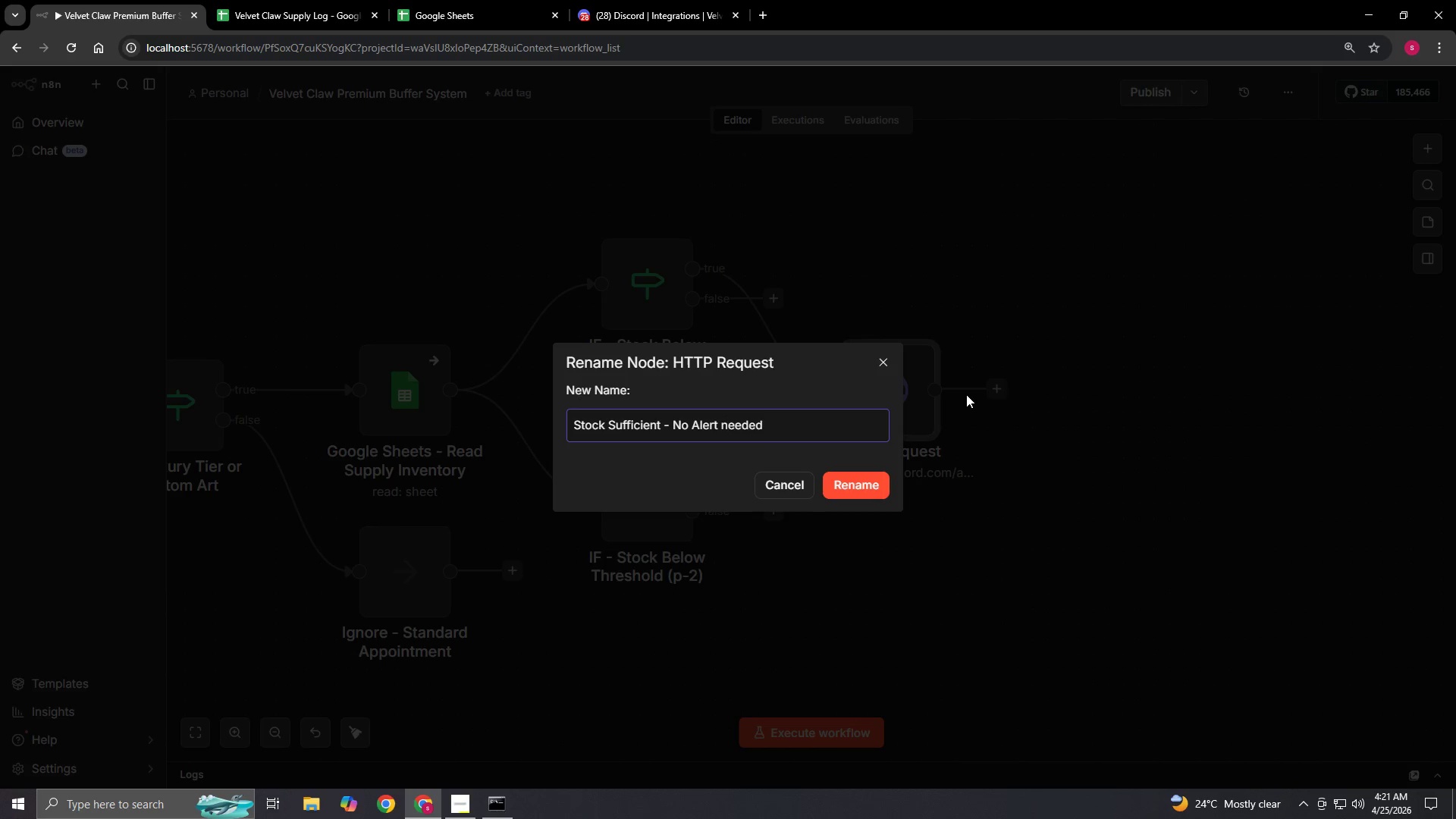 
key(Backspace)
 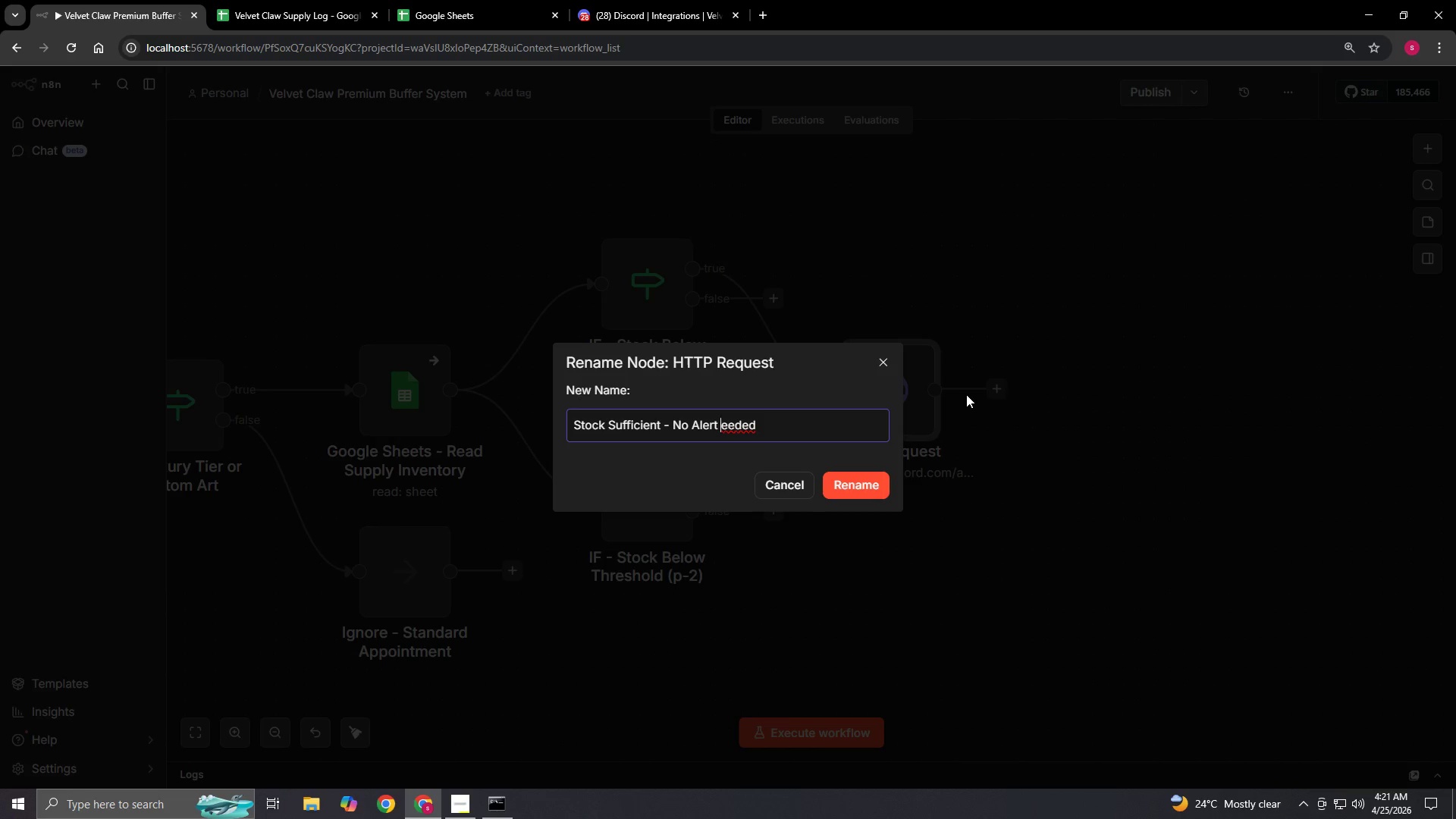 
key(Shift+N)
 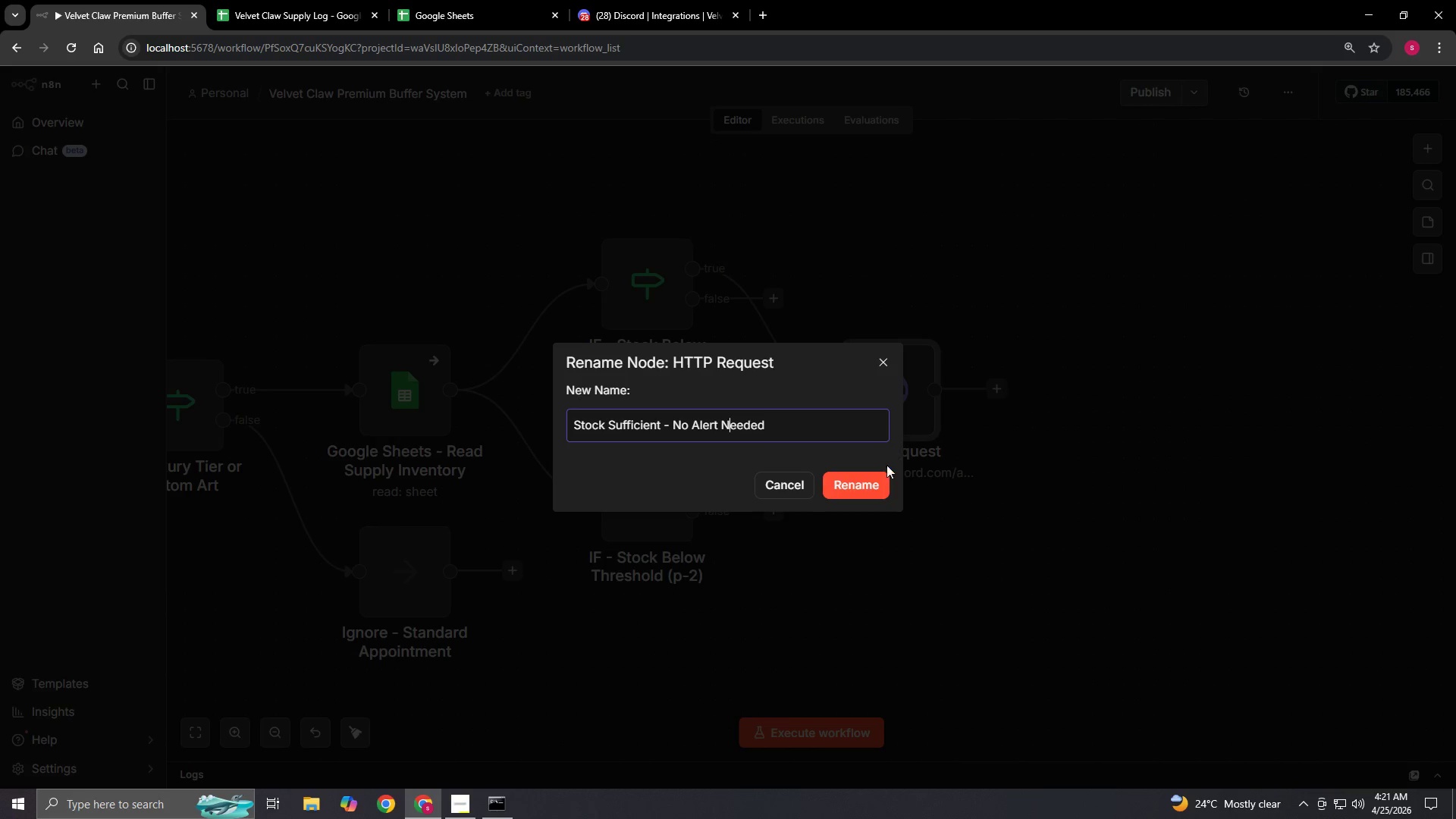 
left_click([853, 488])
 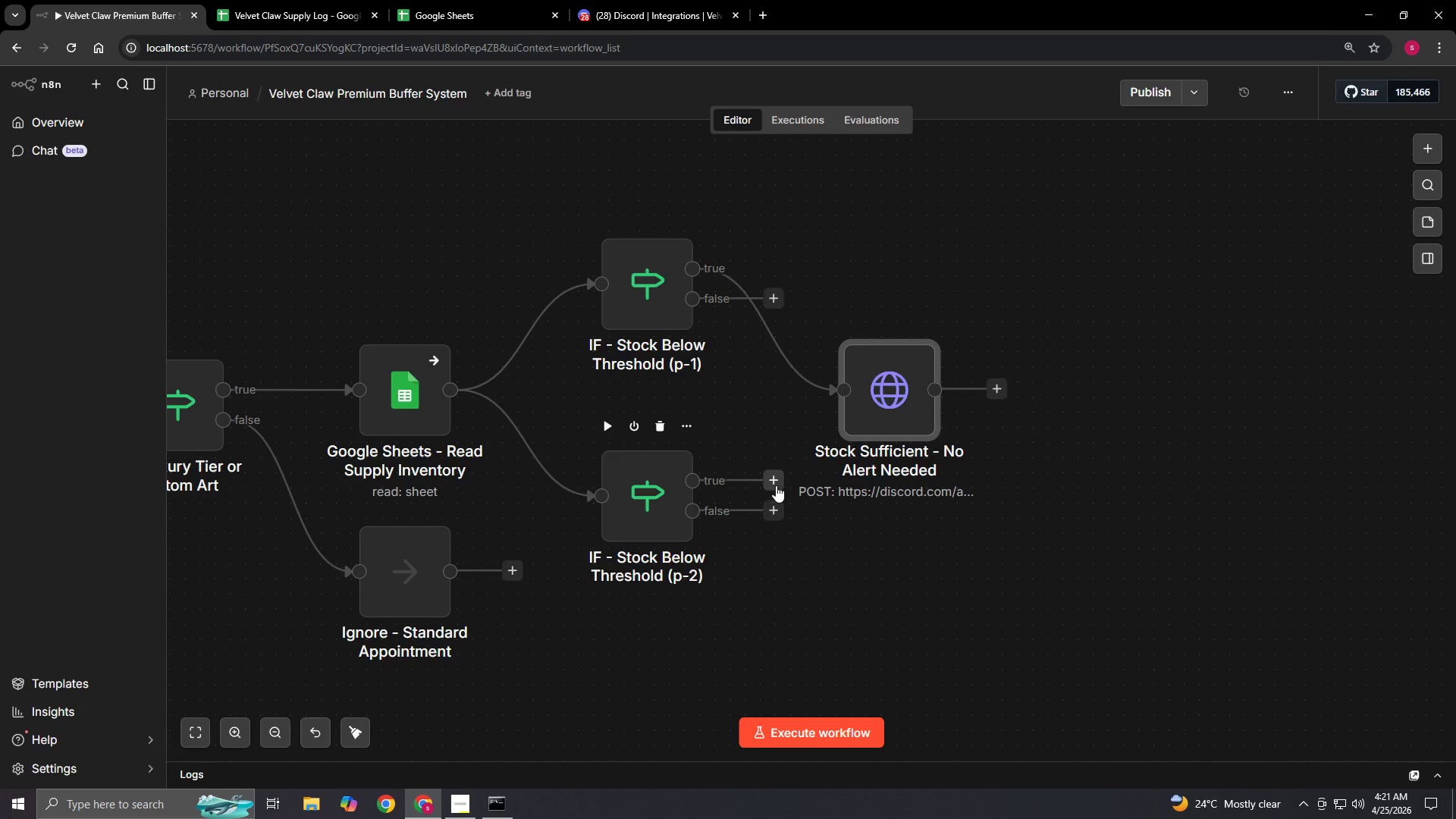 
left_click_drag(start_coordinate=[772, 475], to_coordinate=[855, 394])
 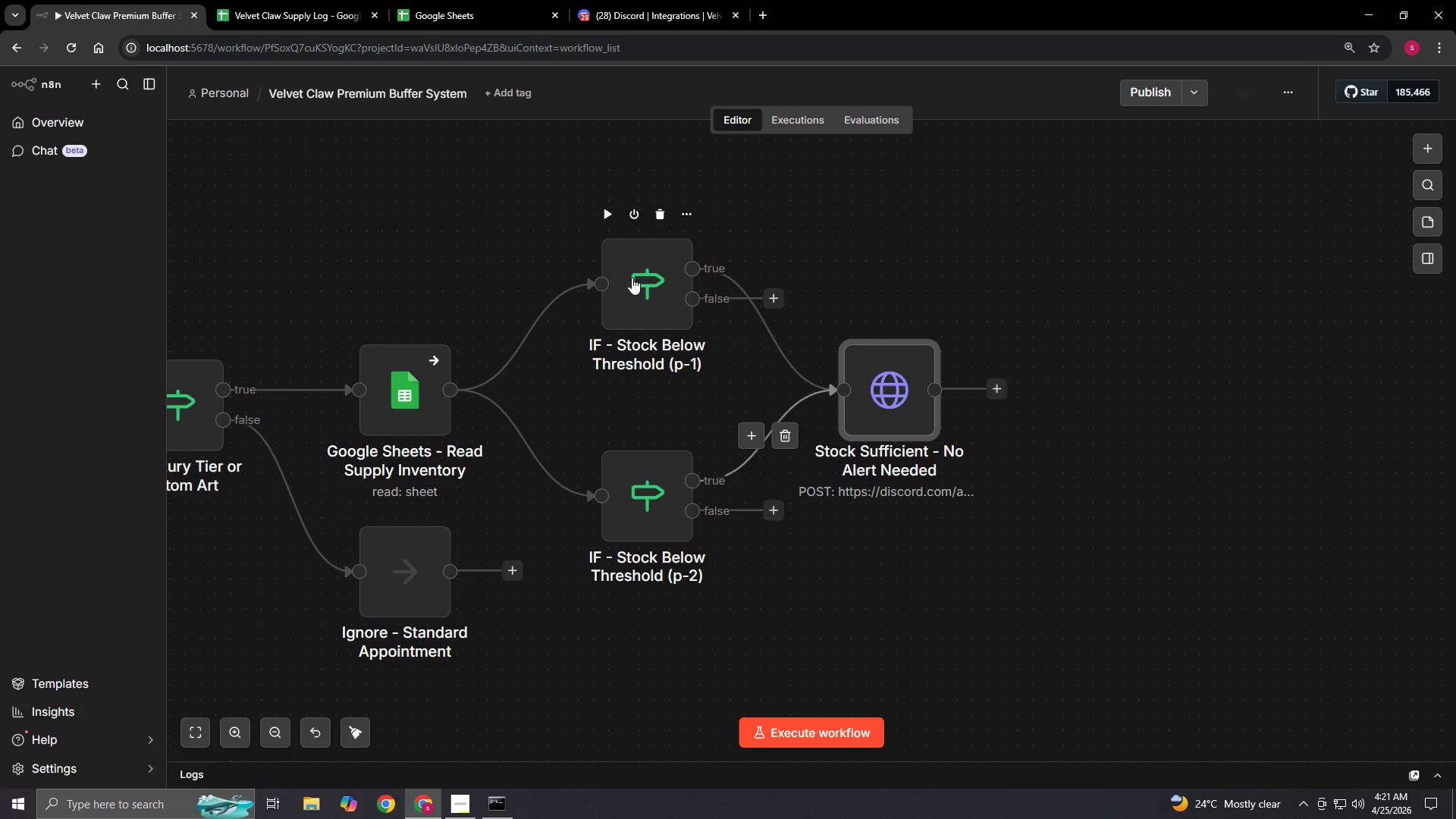 
double_click([631, 277])
 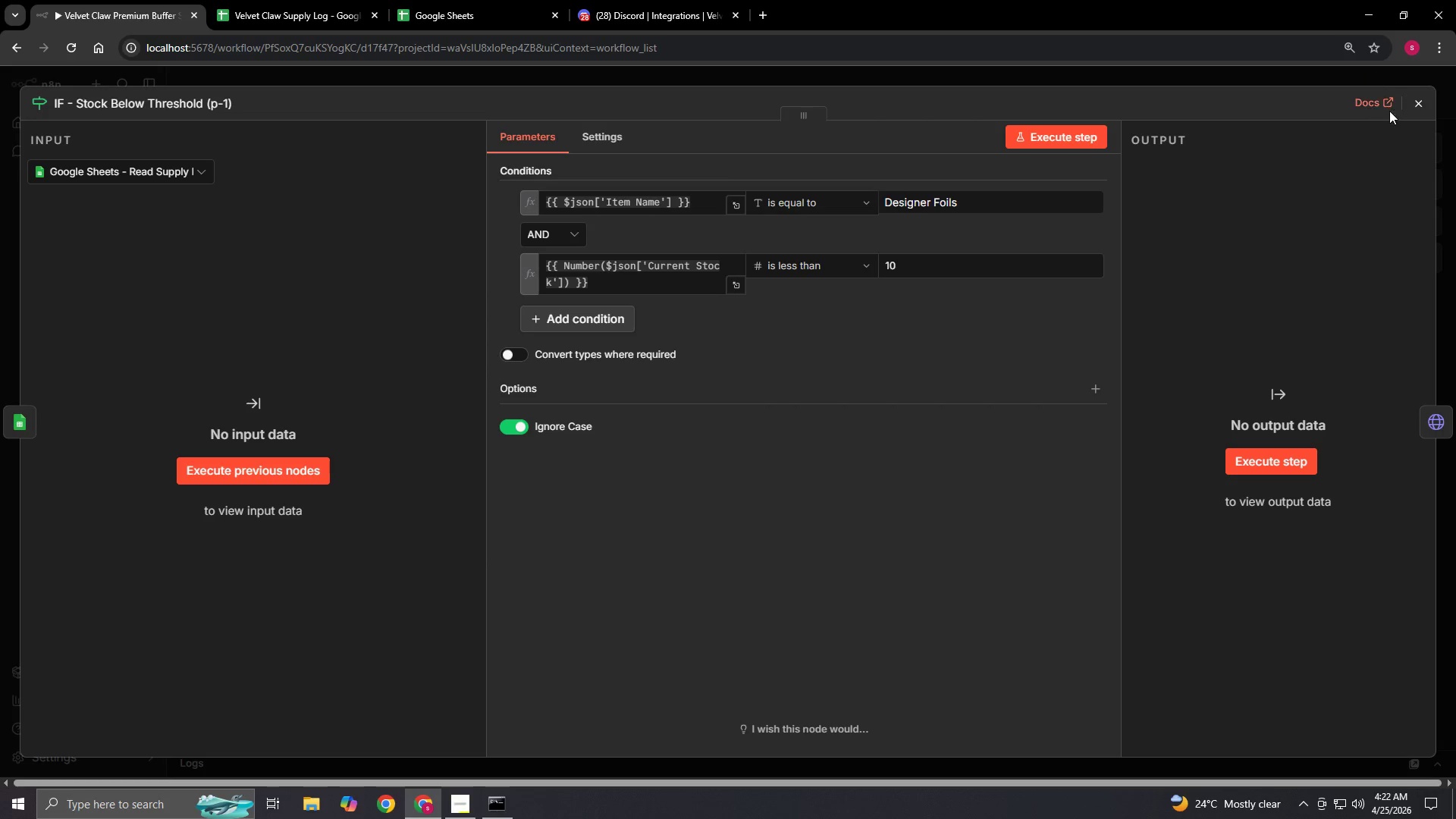 
left_click([1417, 103])
 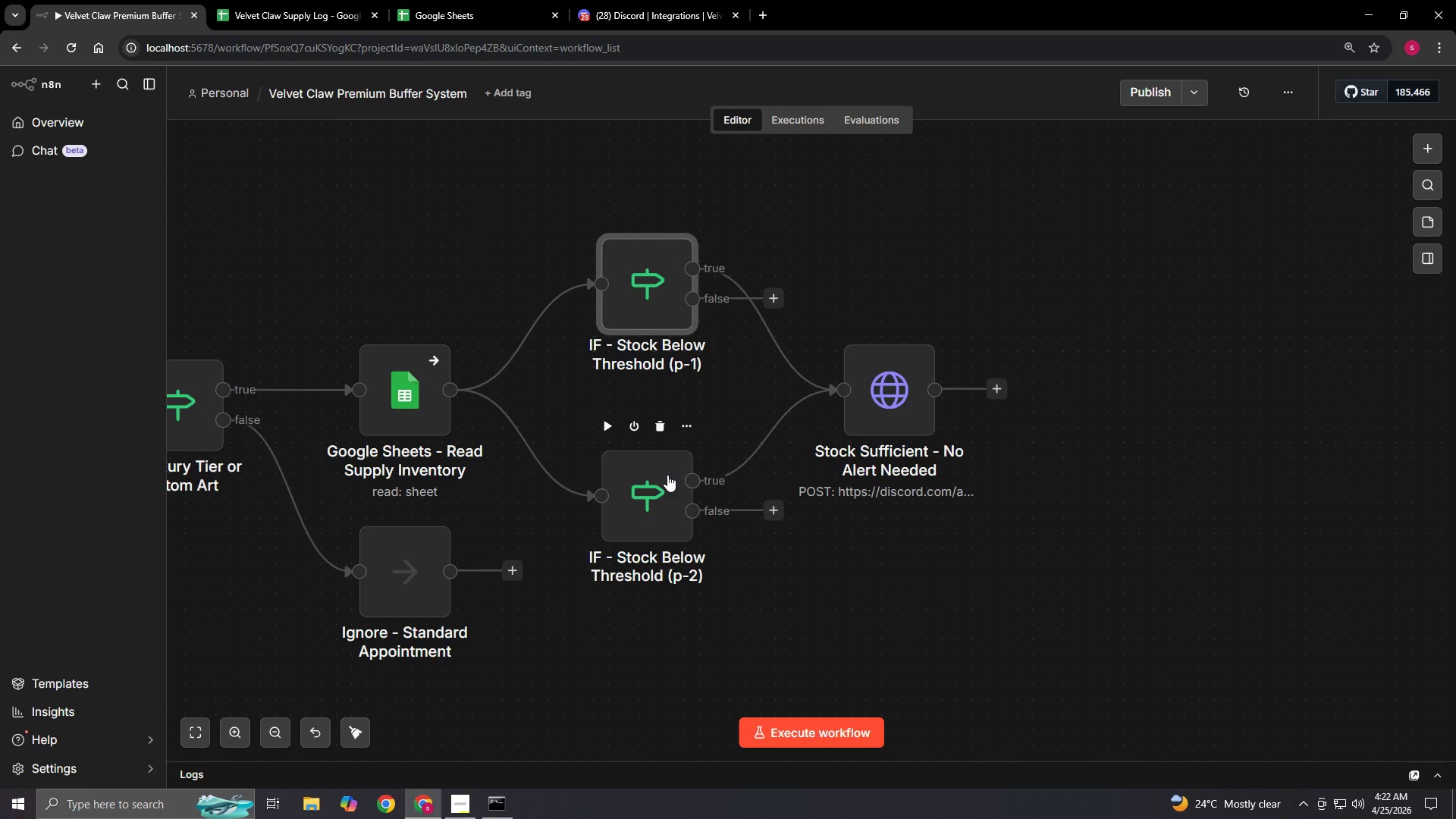 
double_click([667, 475])
 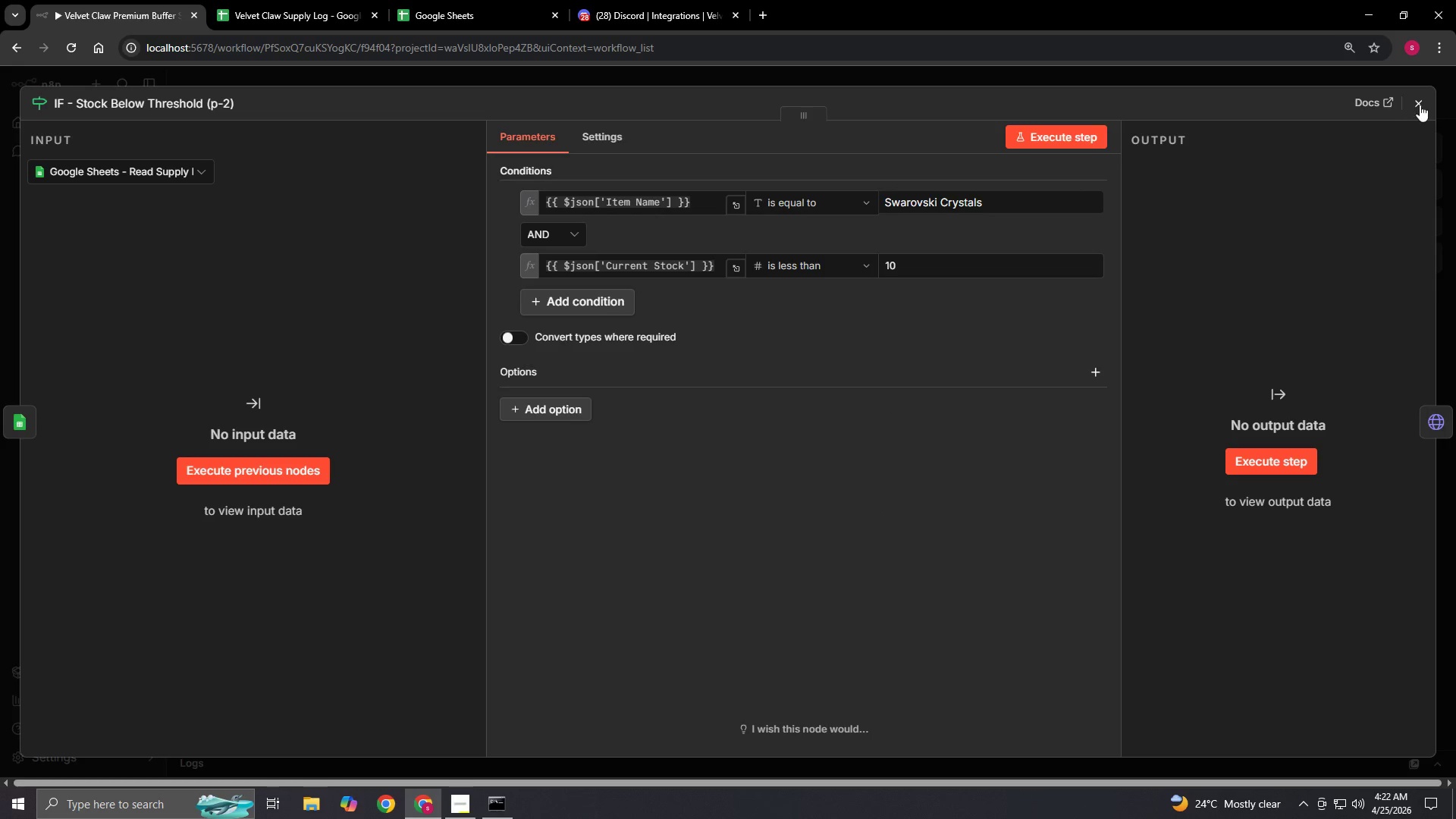 
left_click([1431, 99])
 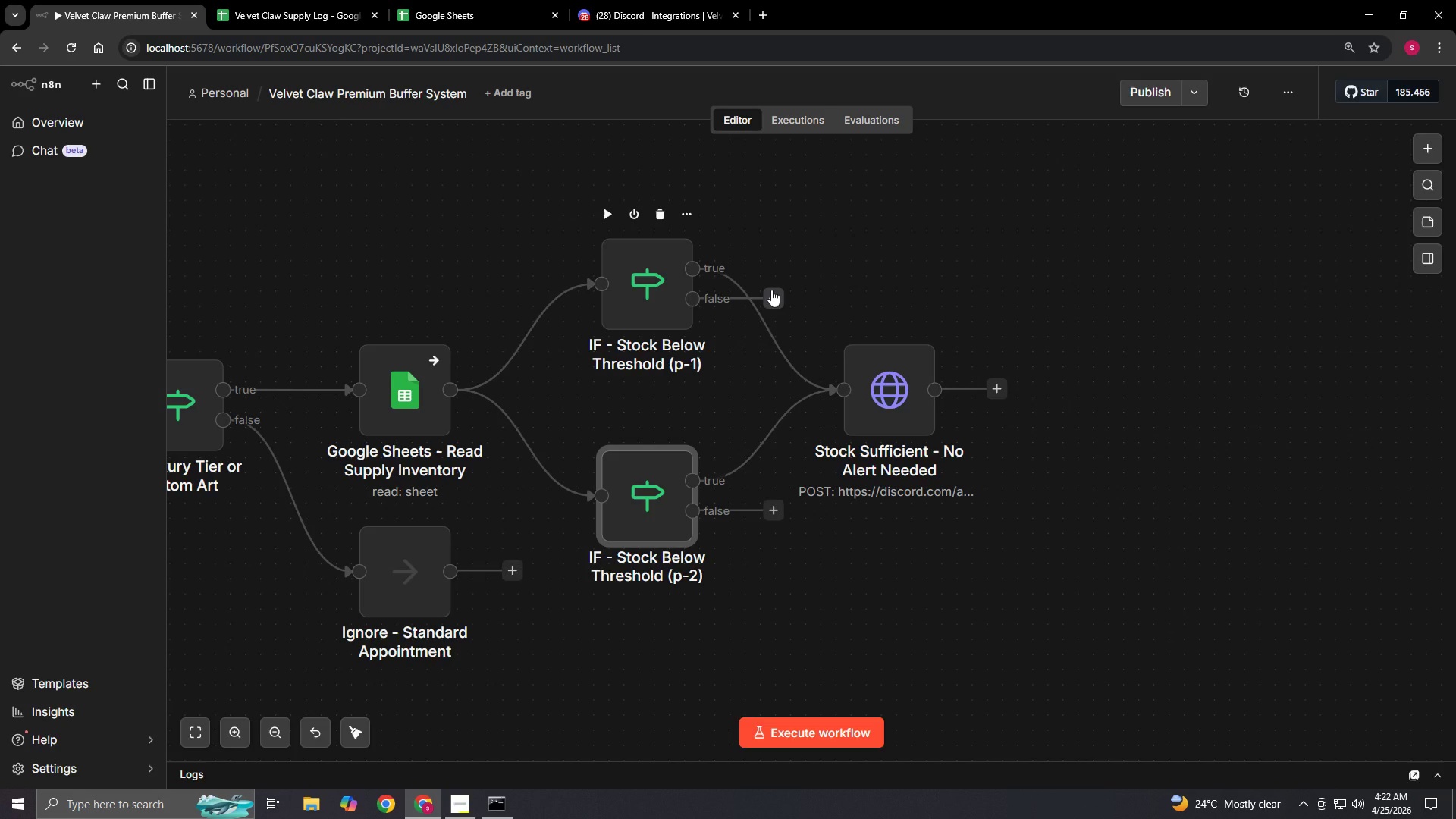 
wait(16.45)
 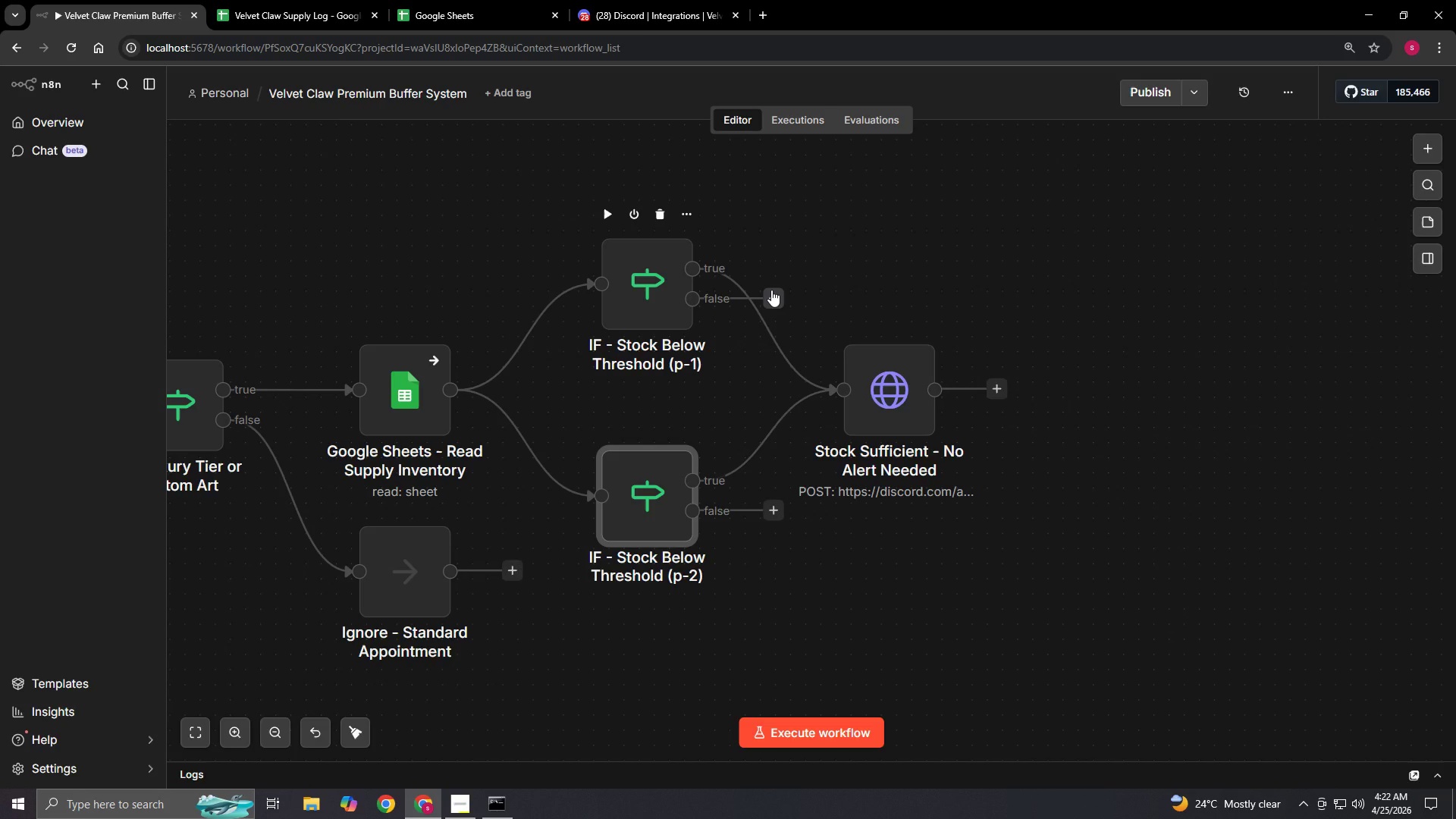 
left_click([927, 319])
 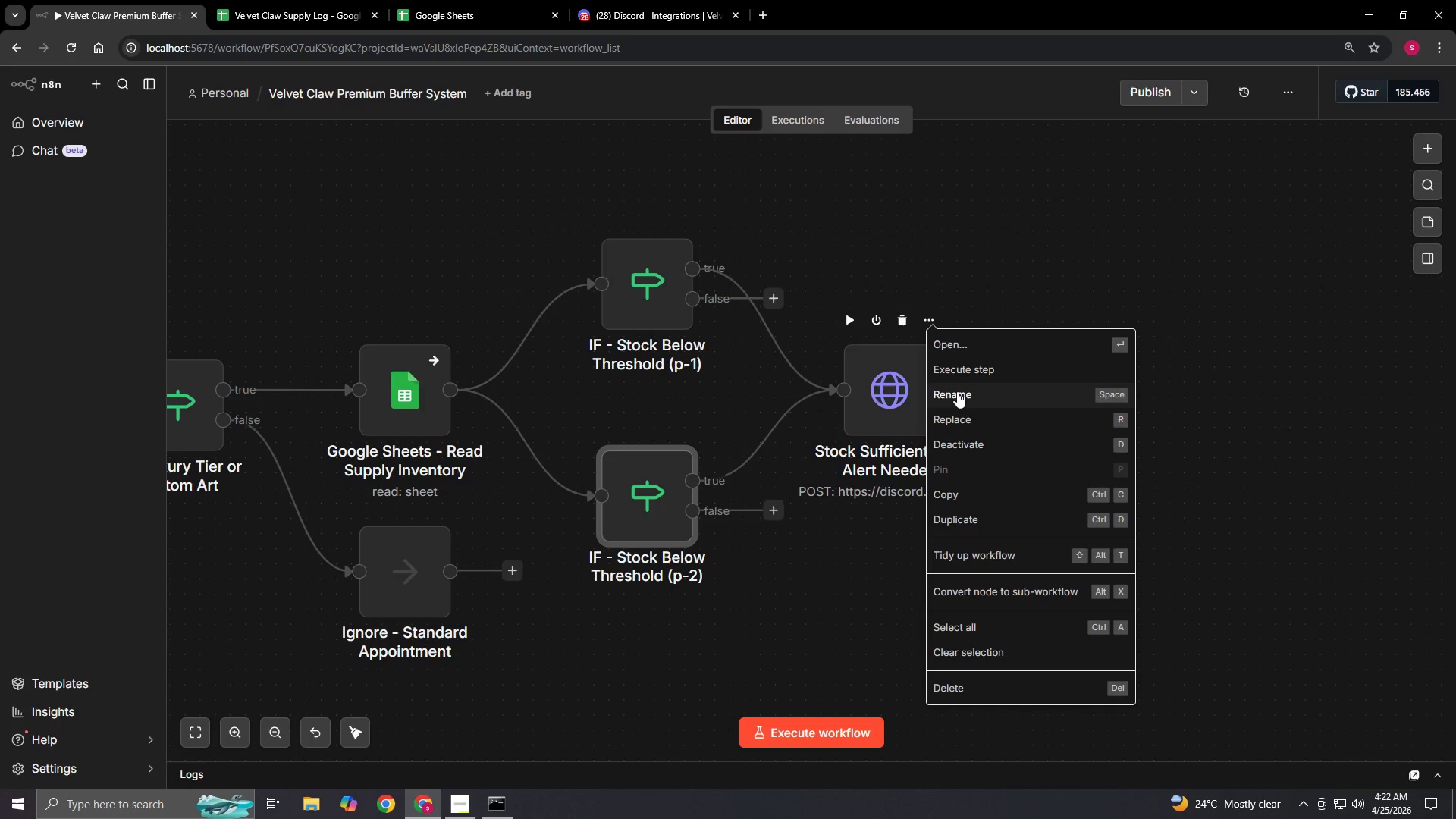 
left_click([957, 394])
 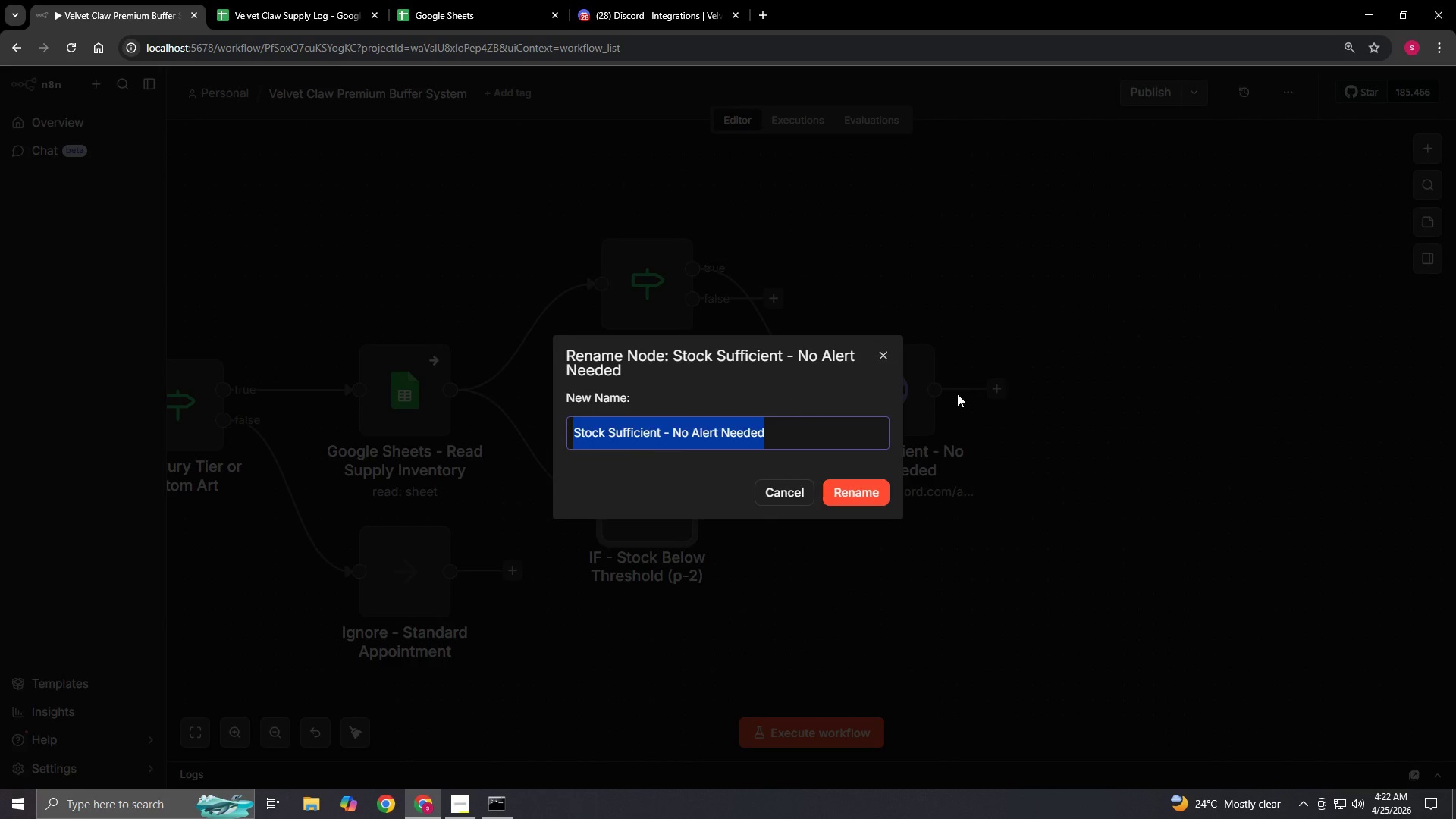 
key(Backspace)
type(Slack - Low Stock Alert)
 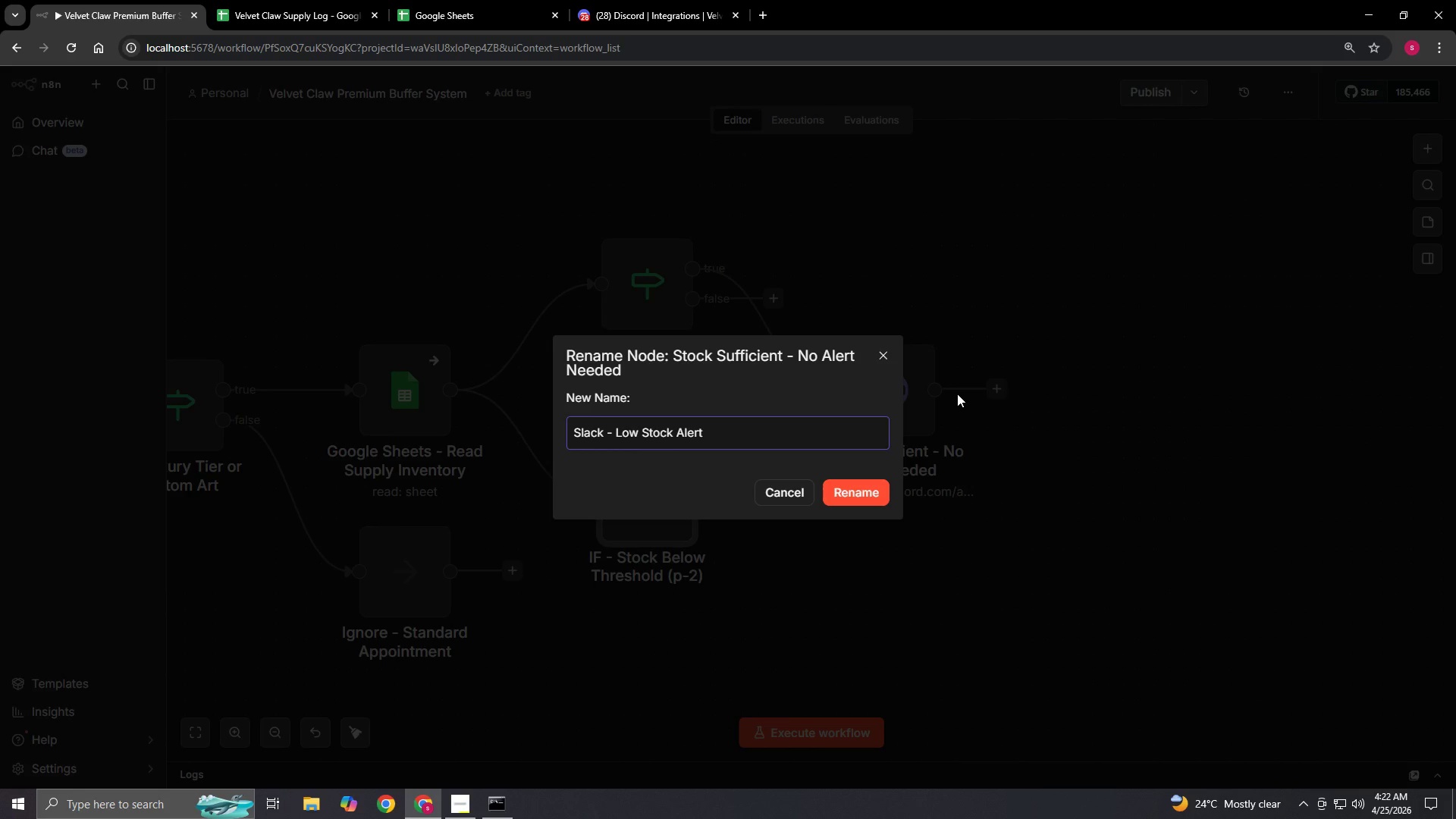 
left_click([871, 495])
 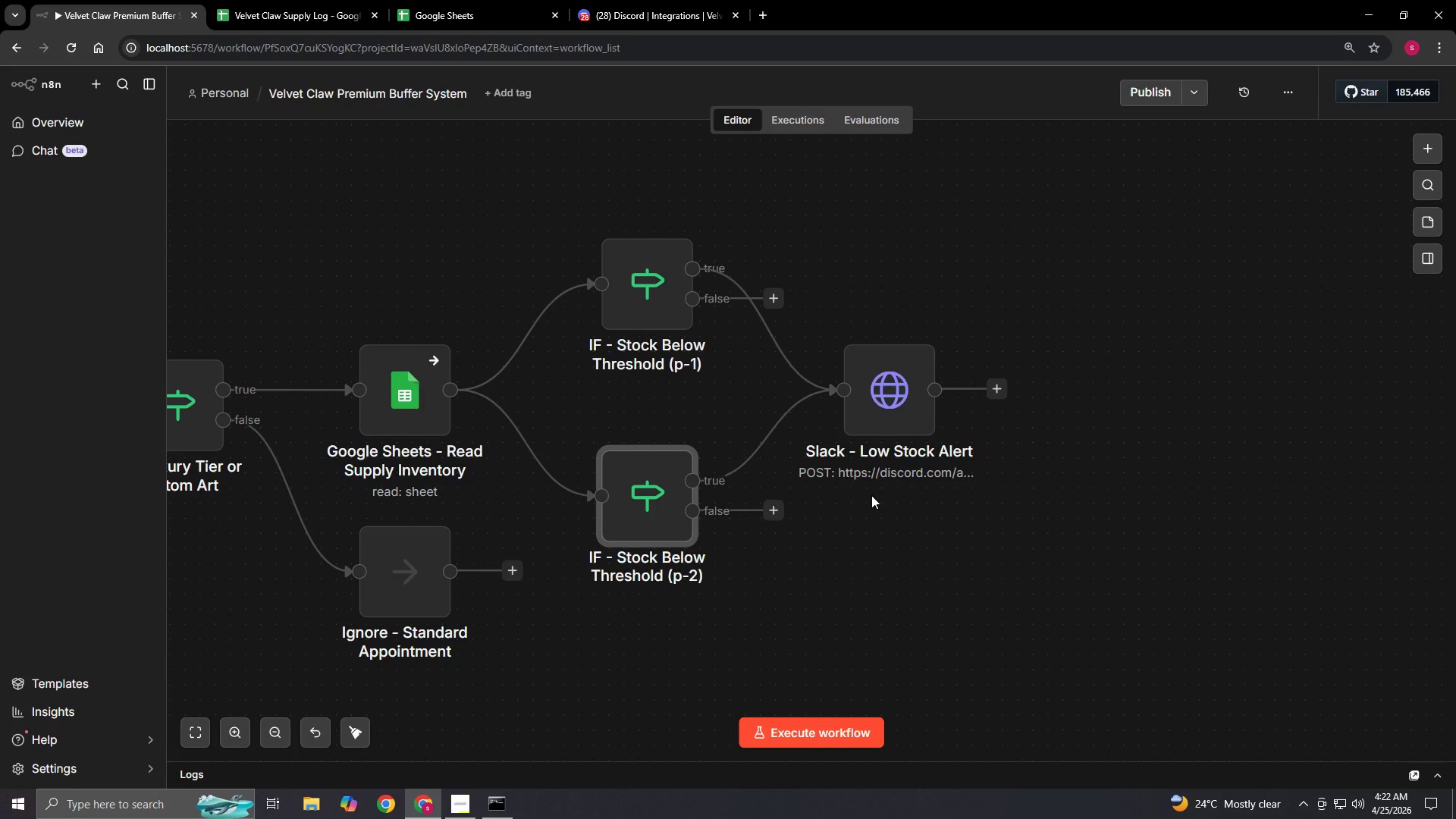 
wait(18.91)
 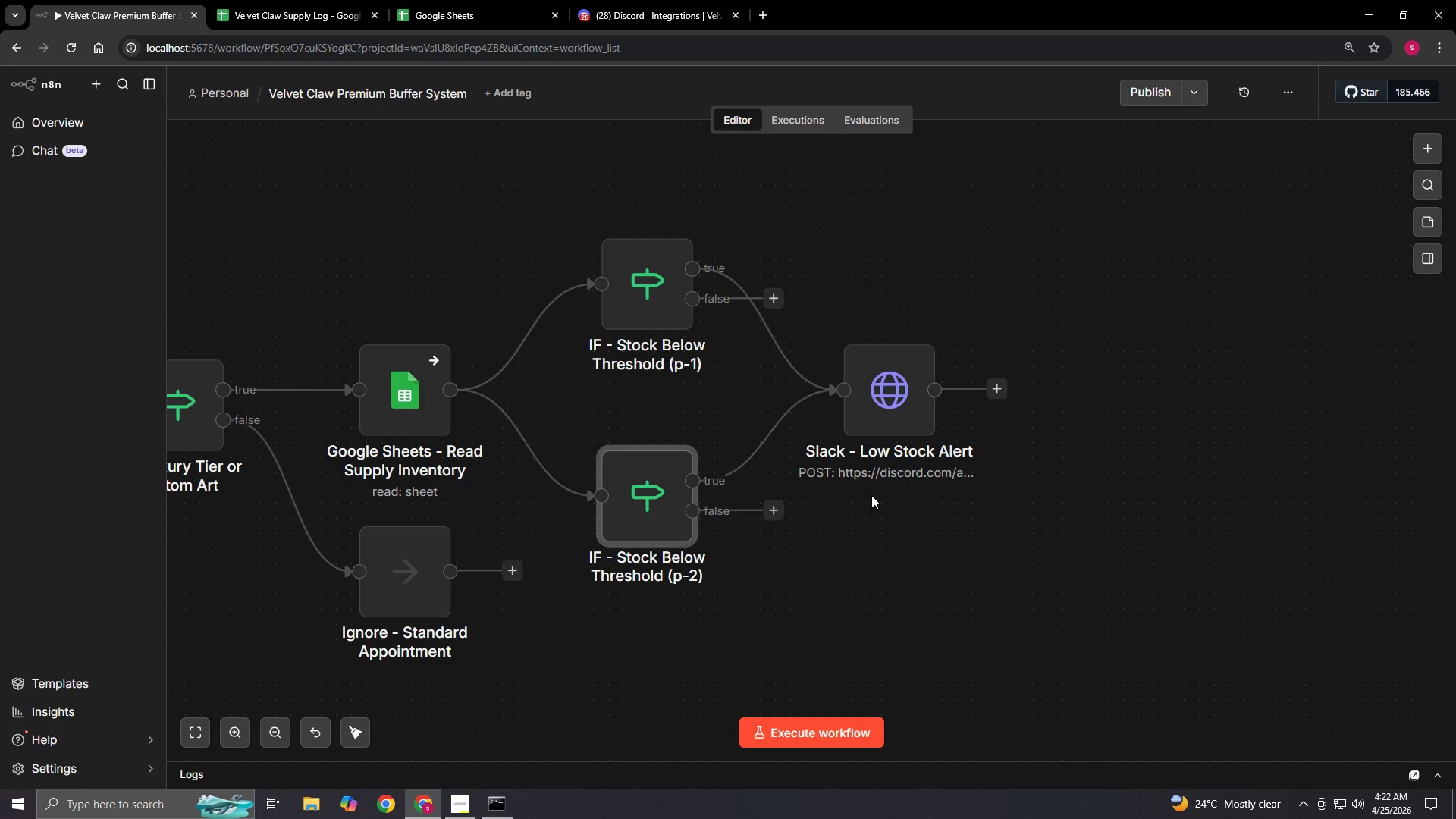 
left_click([455, 810])